 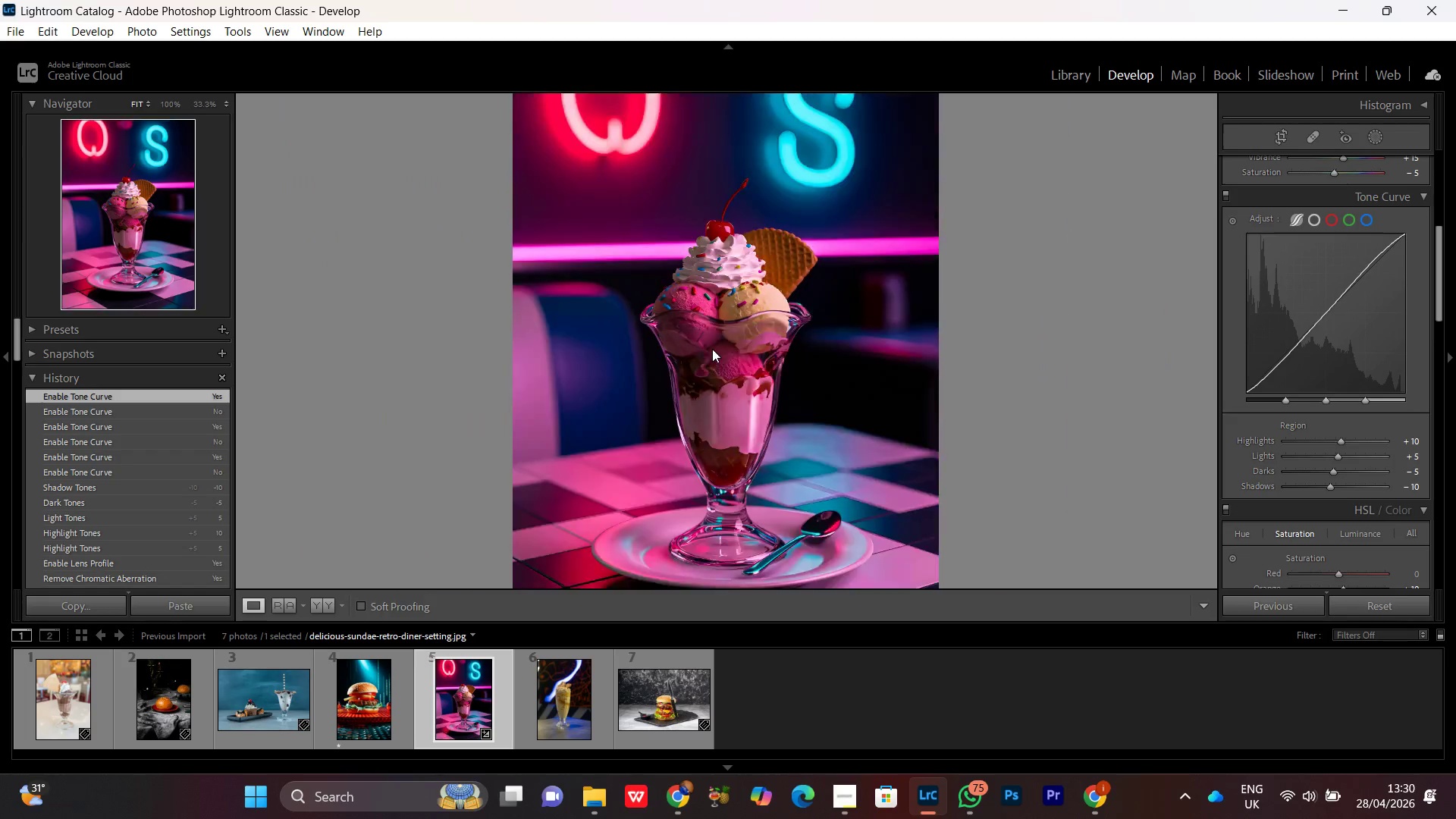 
left_click_drag(start_coordinate=[712, 349], to_coordinate=[720, 353])
 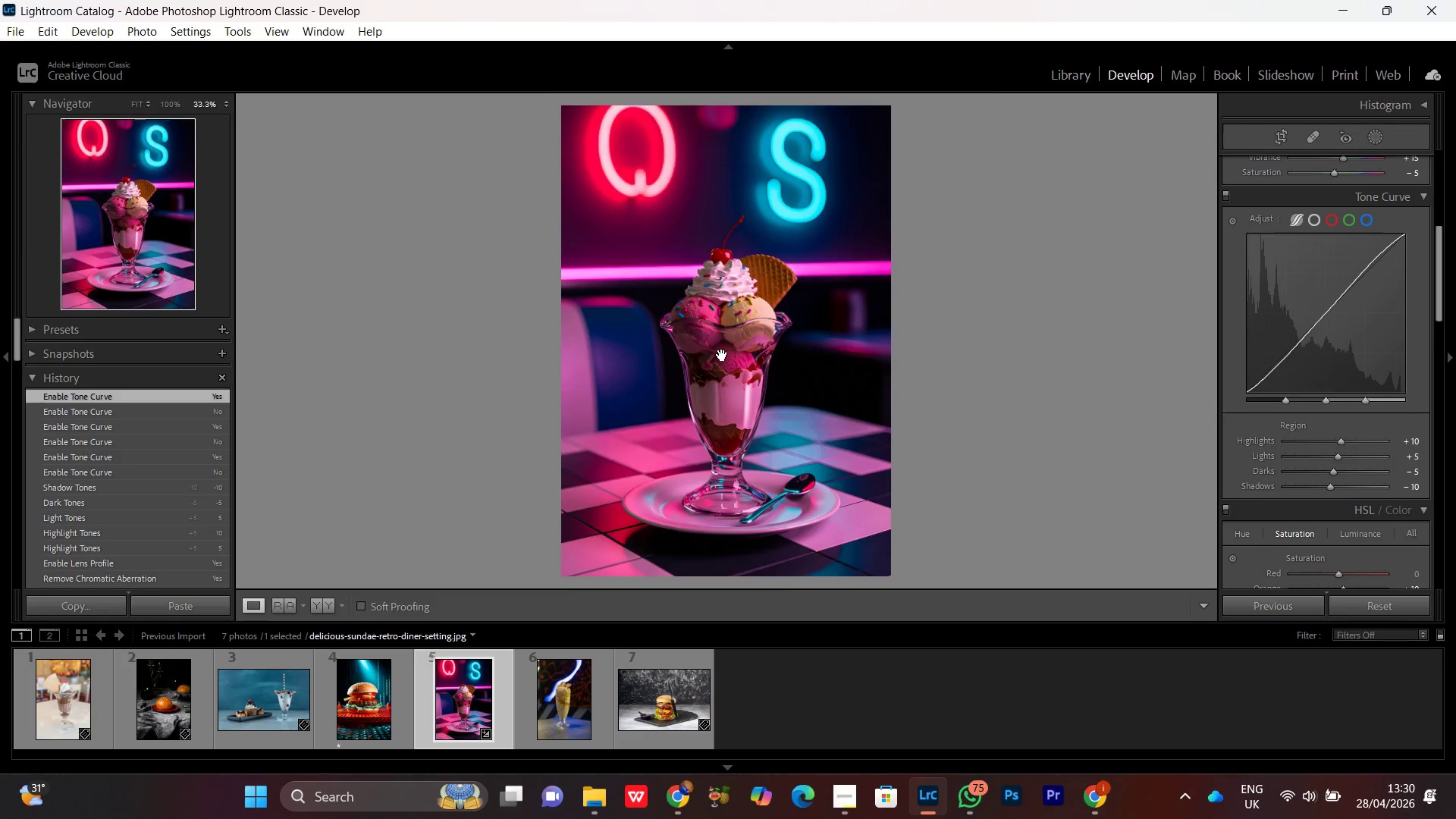 
triple_click([722, 355])
 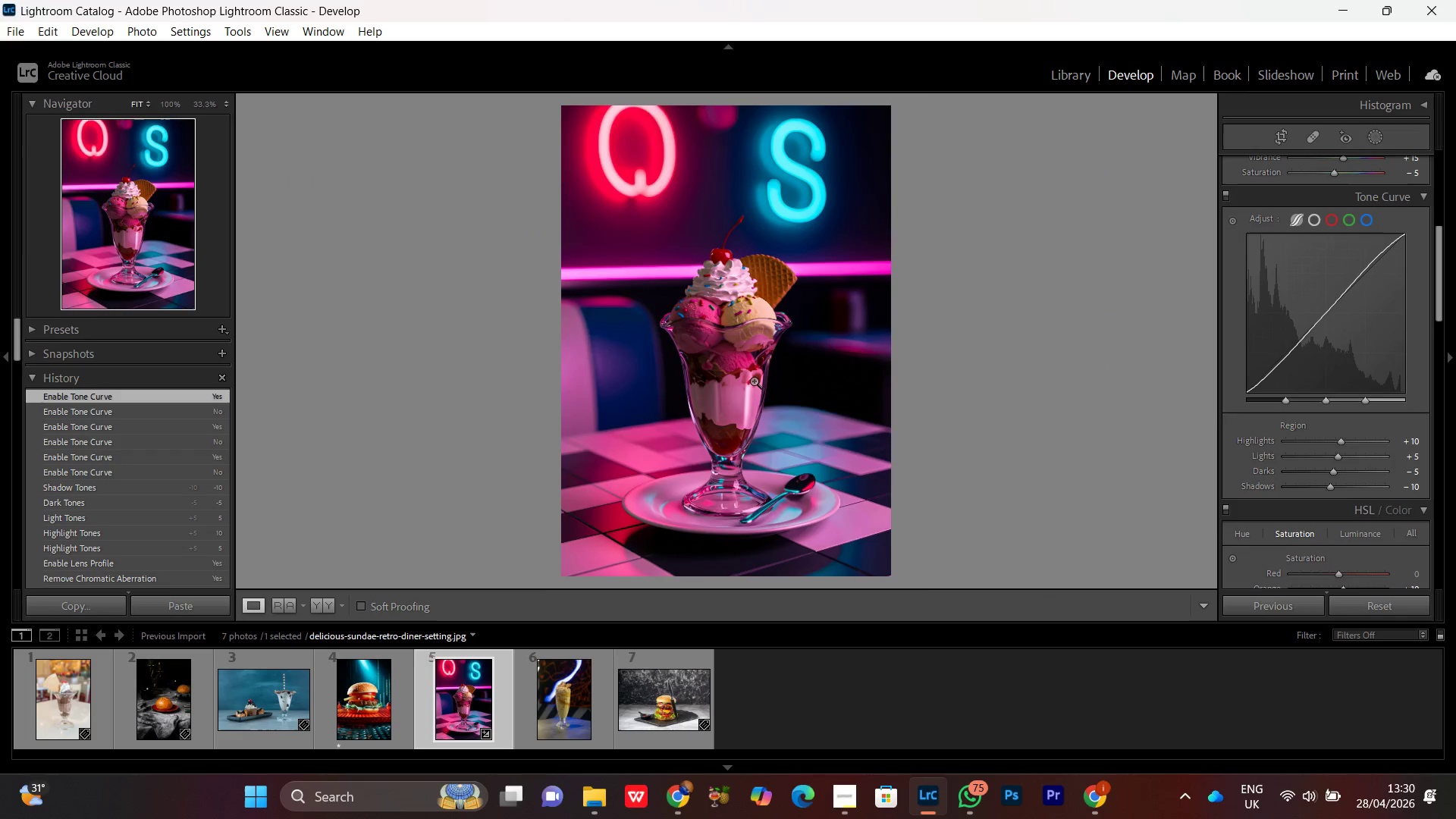 
left_click([754, 380])
 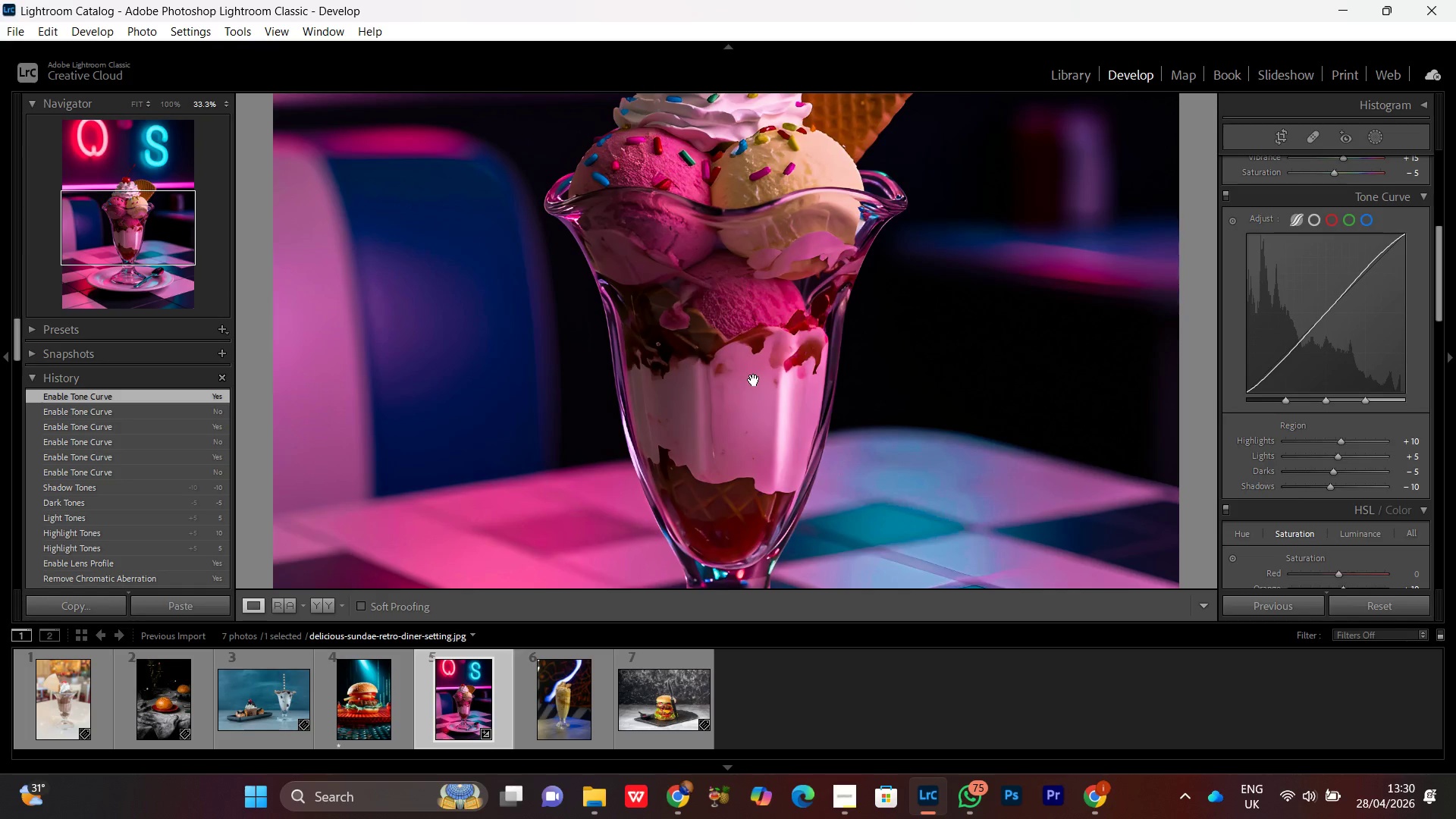 
left_click([754, 380])
 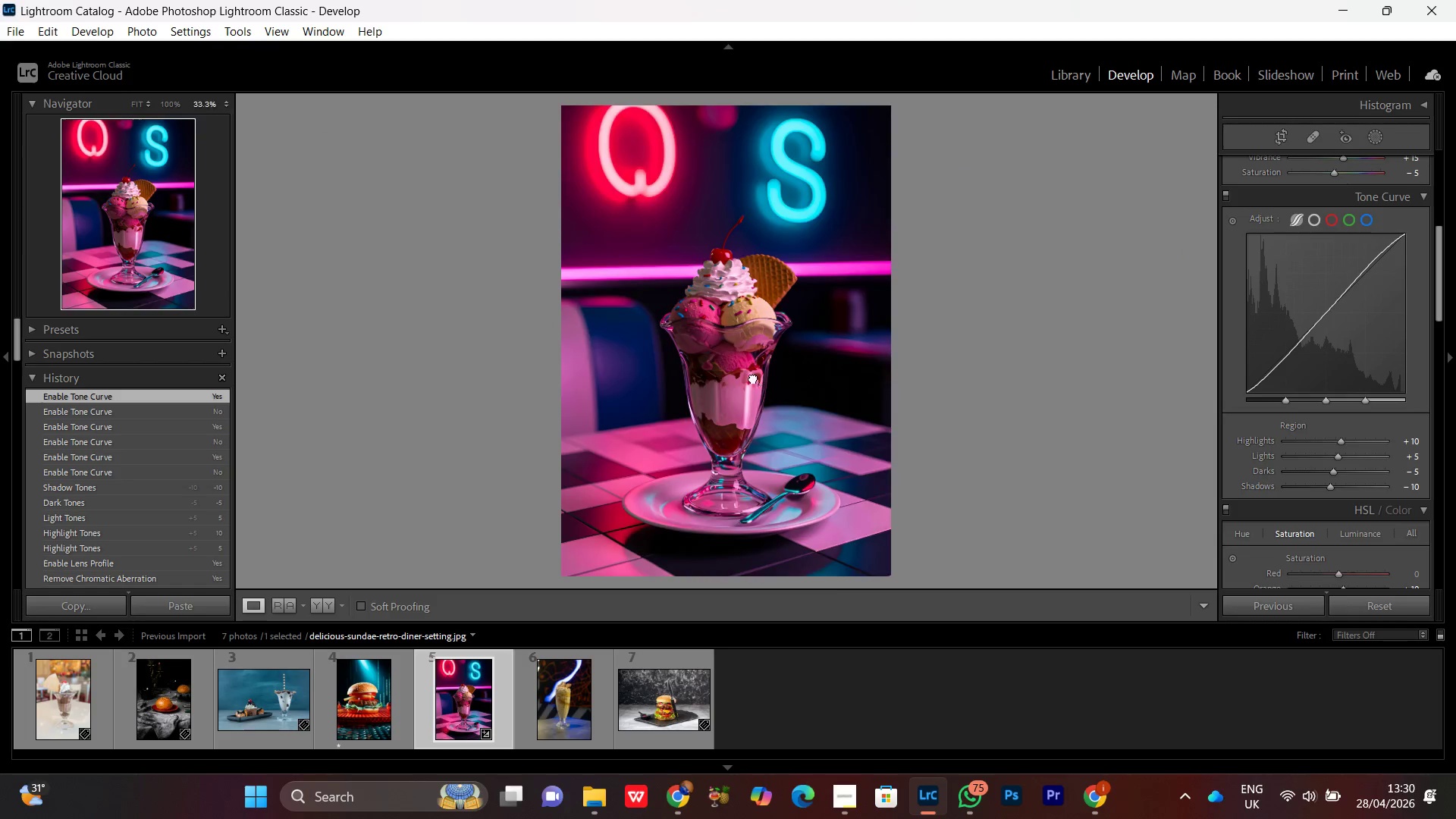 
double_click([753, 378])
 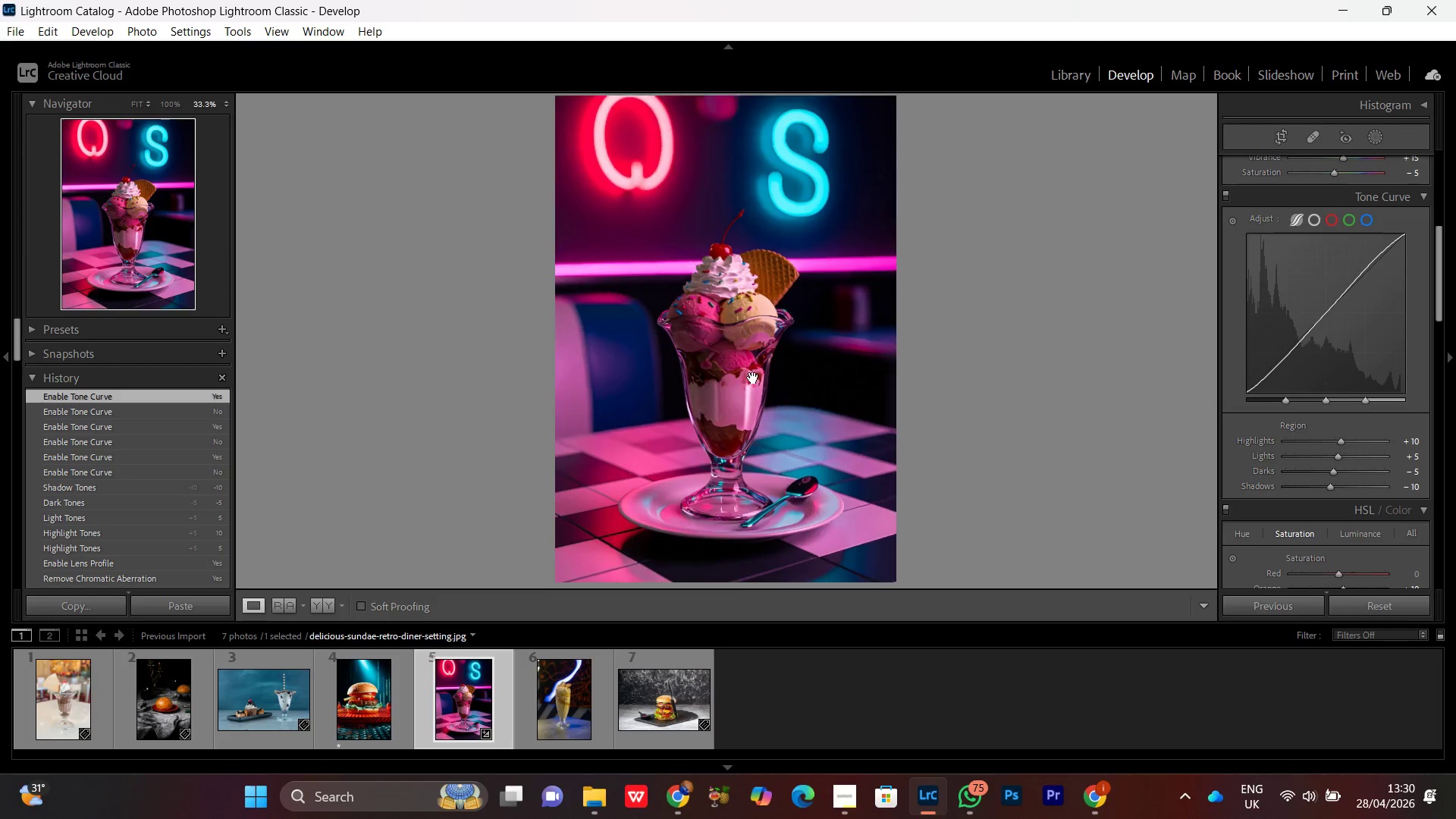 
double_click([753, 378])
 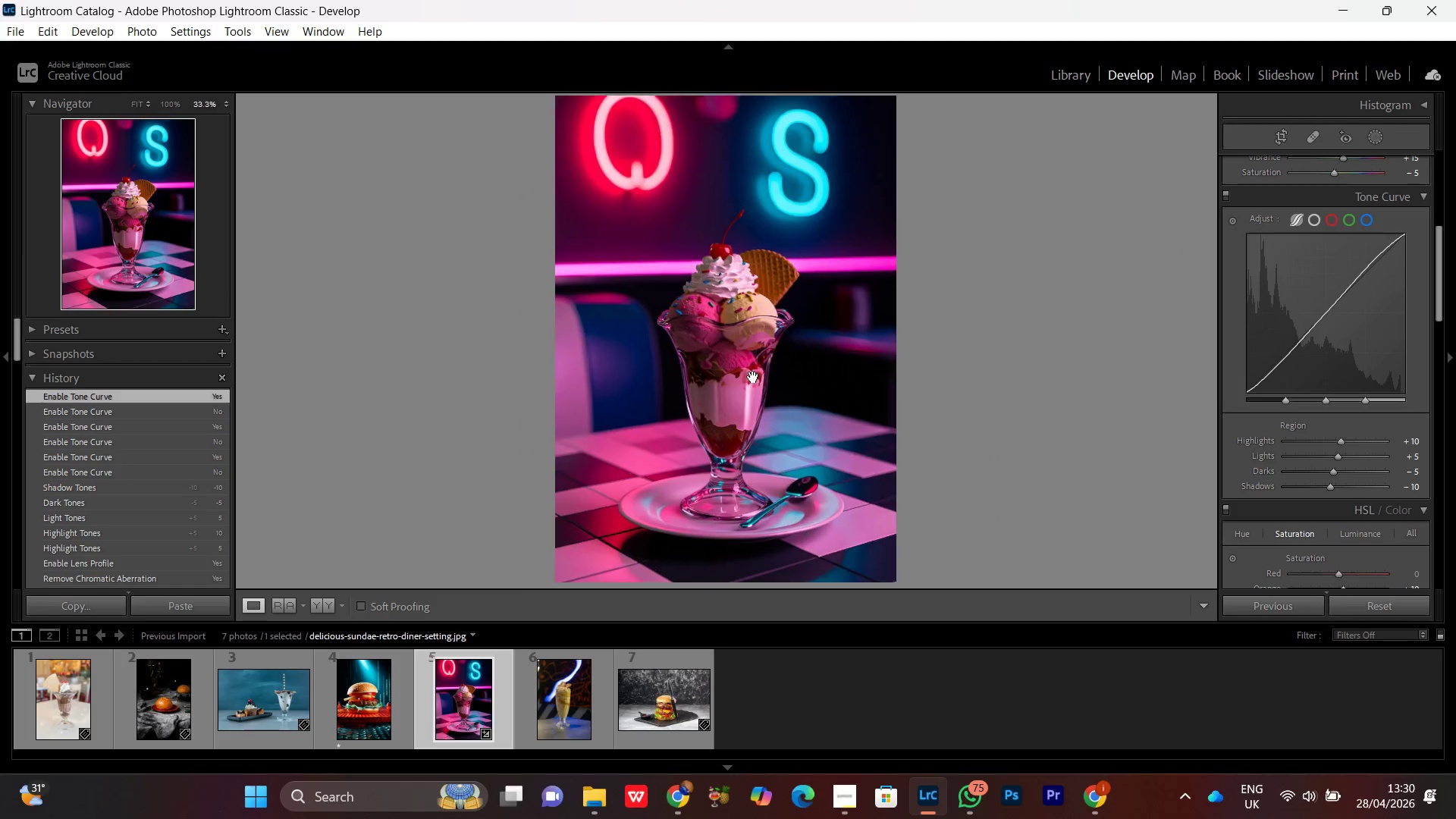 
double_click([753, 377])
 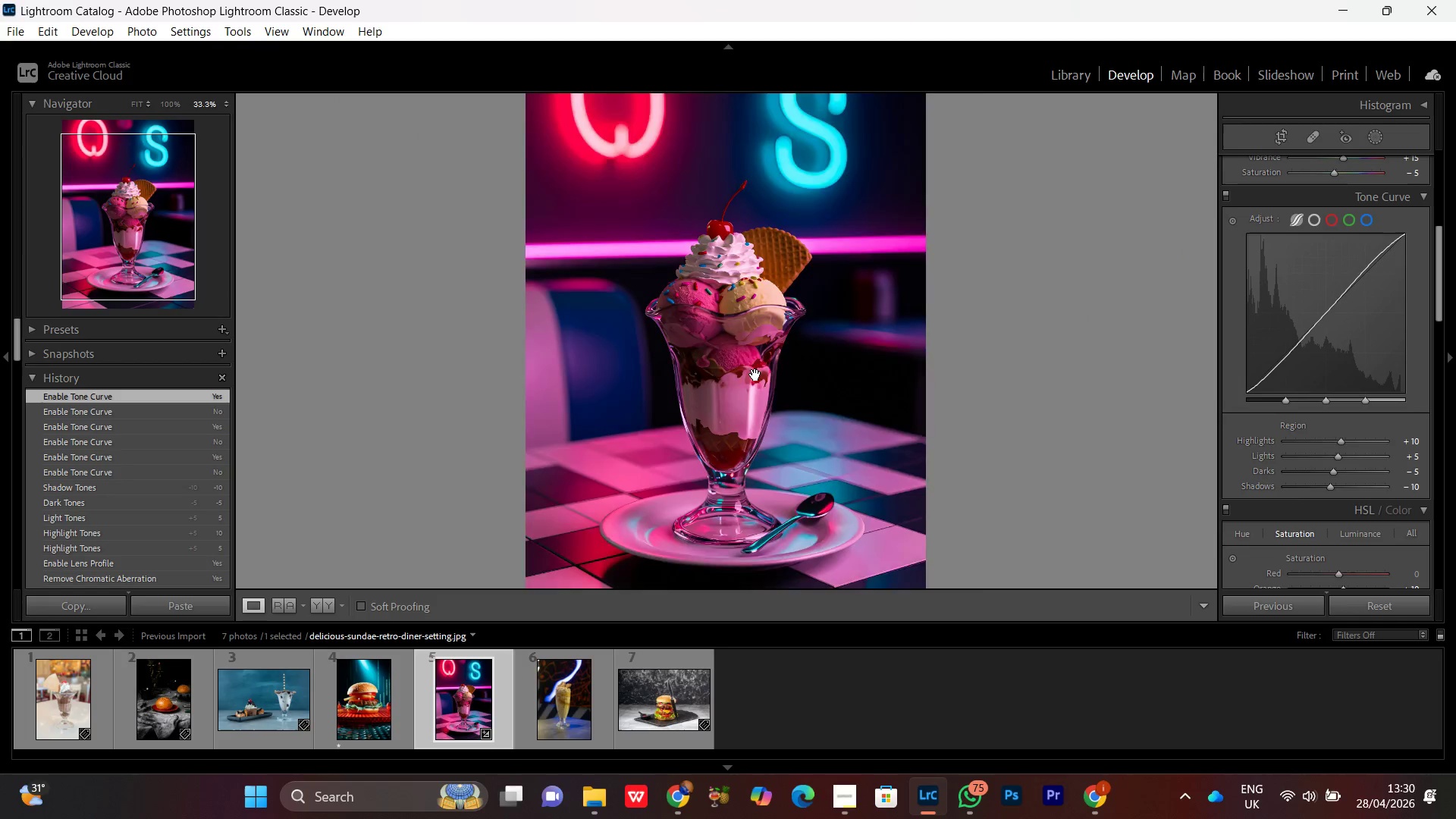 
left_click([755, 375])
 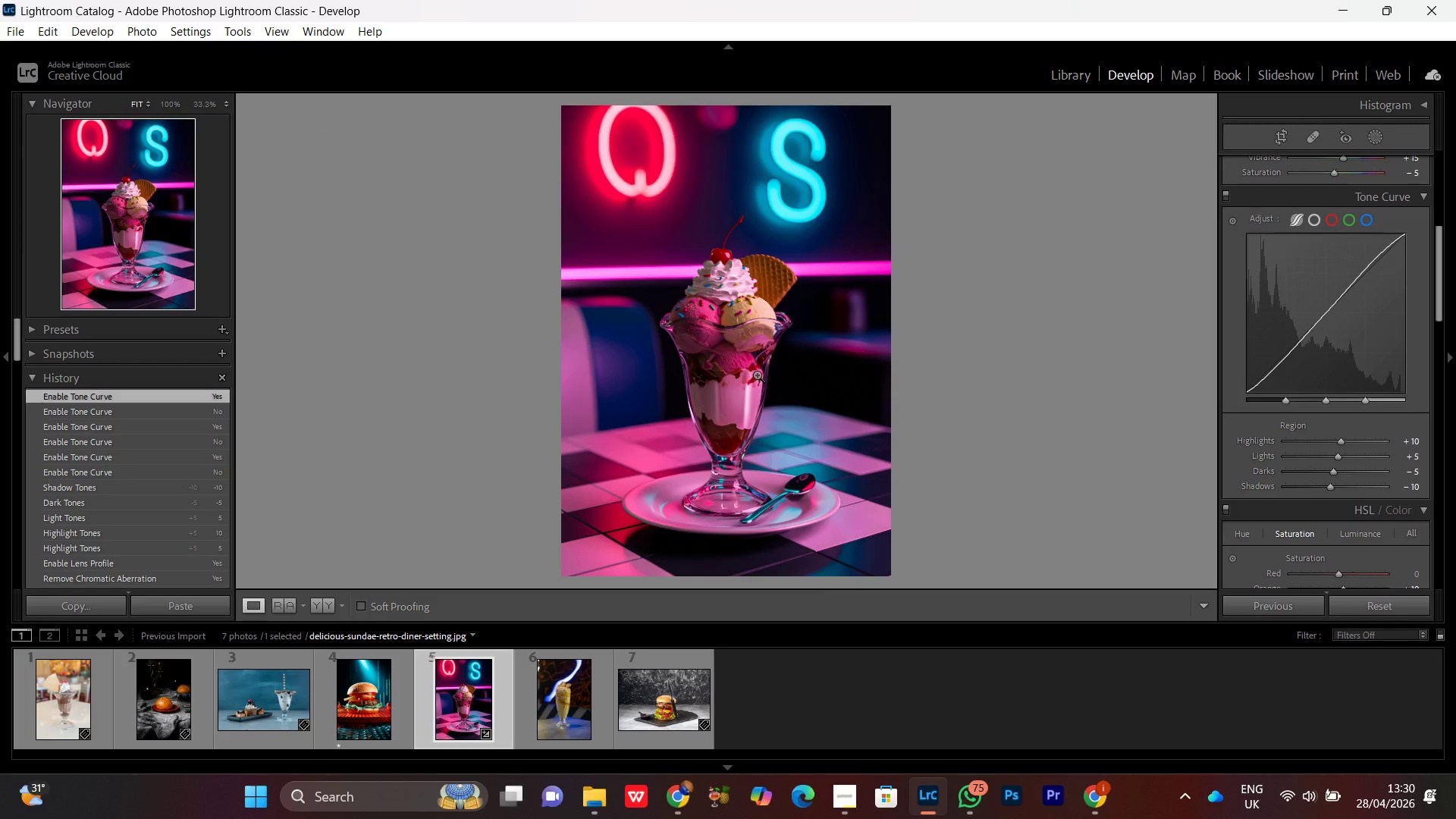 
double_click([757, 375])
 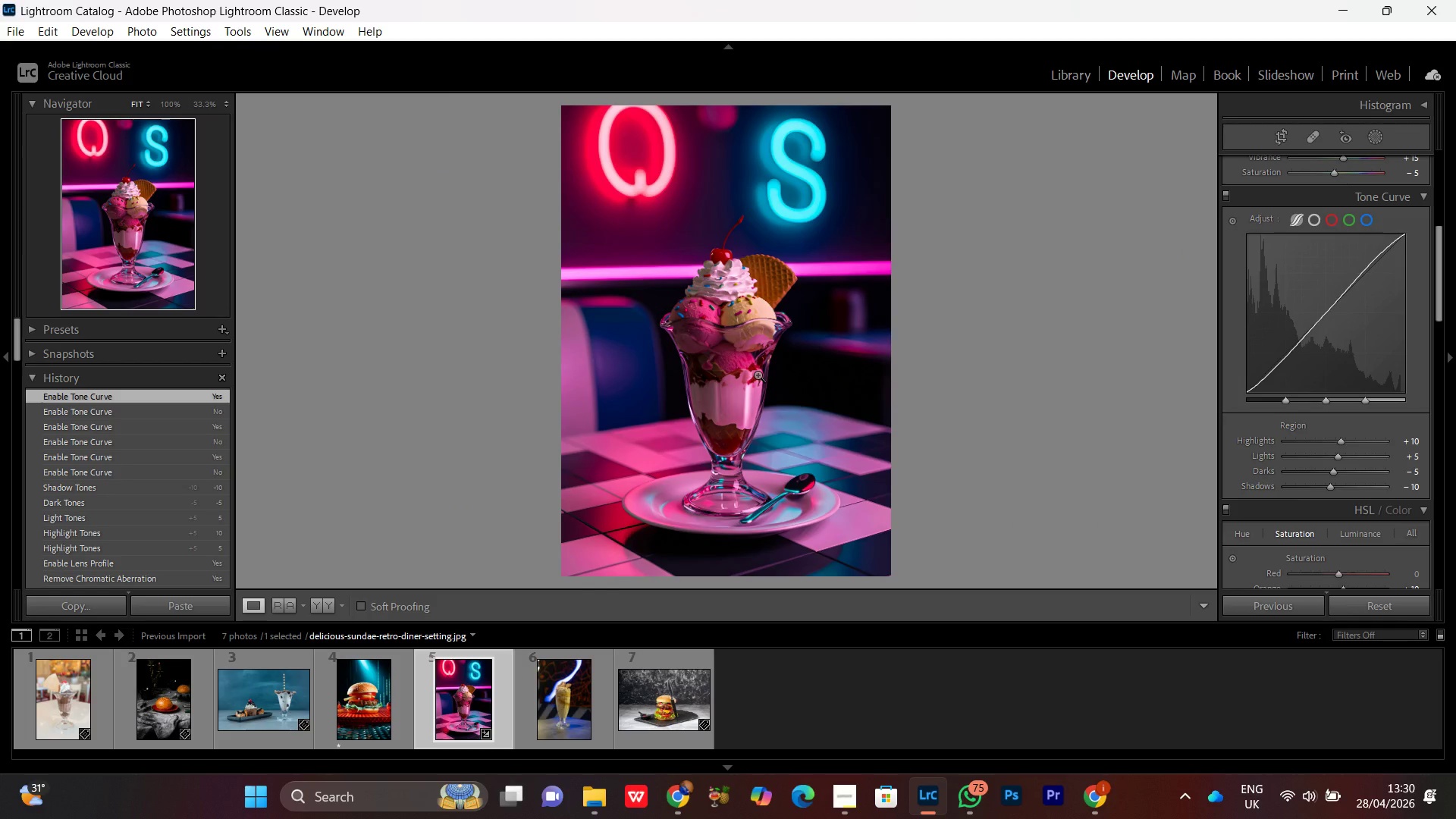 
wait(7.59)
 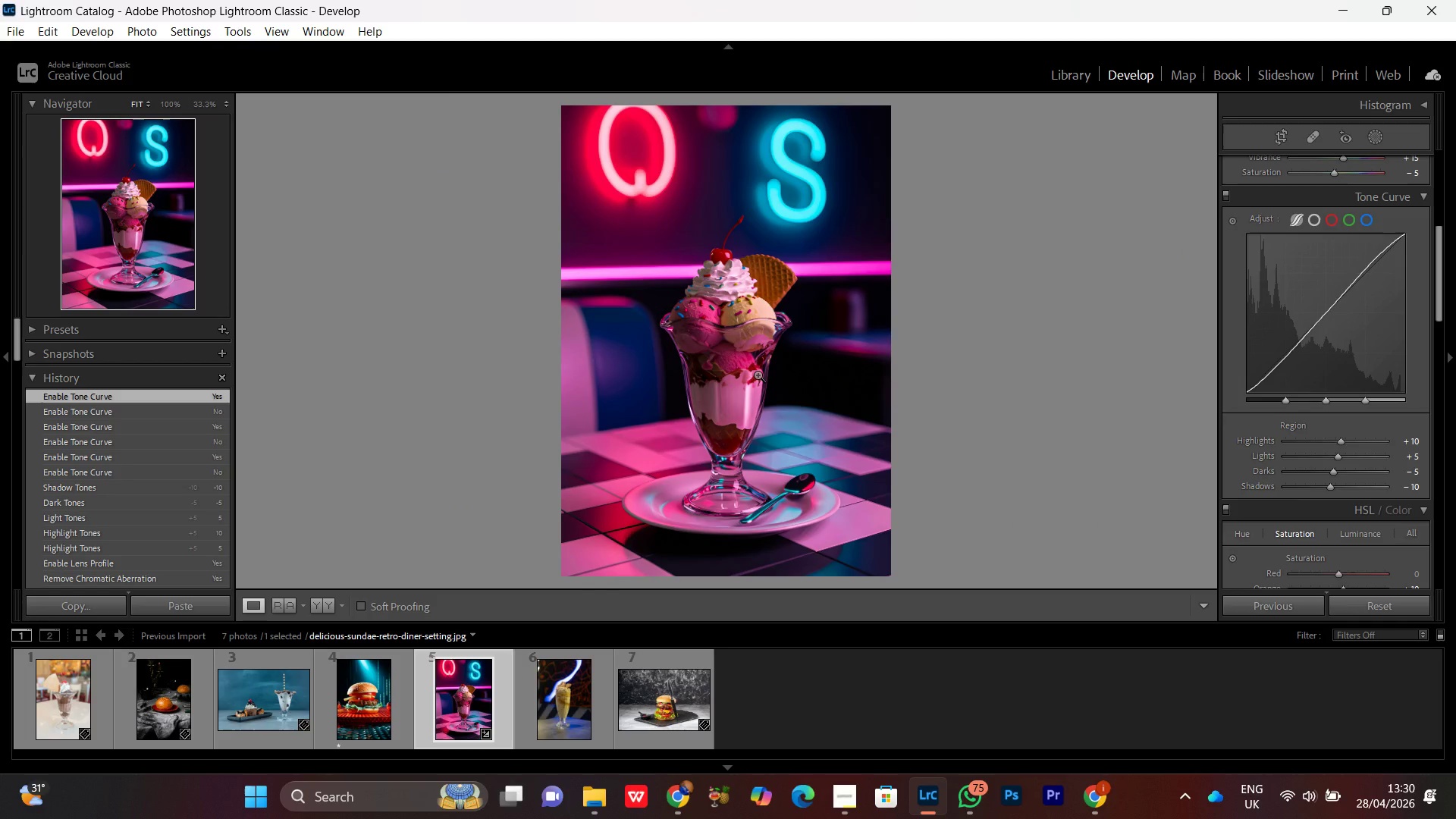 
double_click([741, 385])
 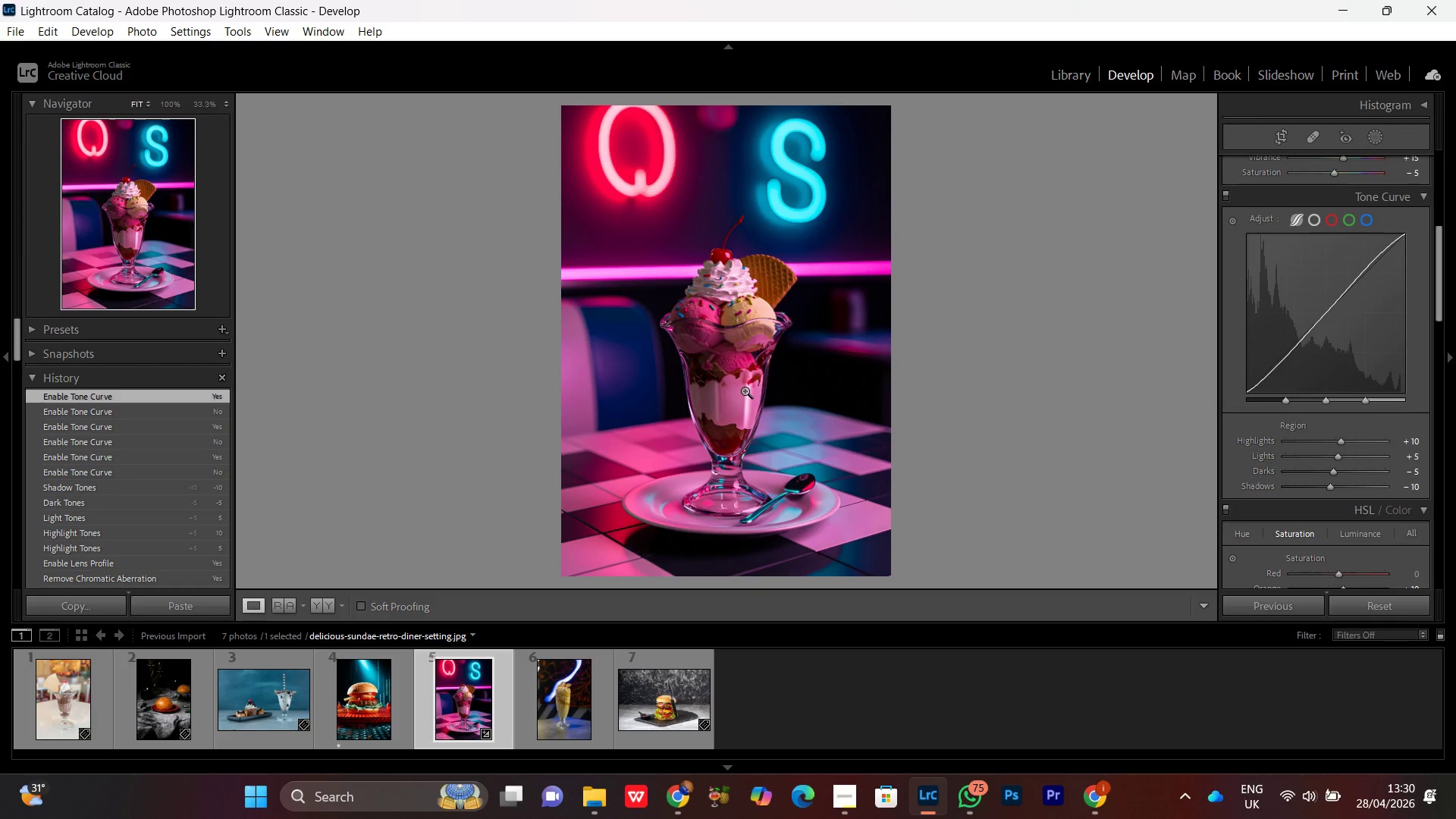 
double_click([745, 391])
 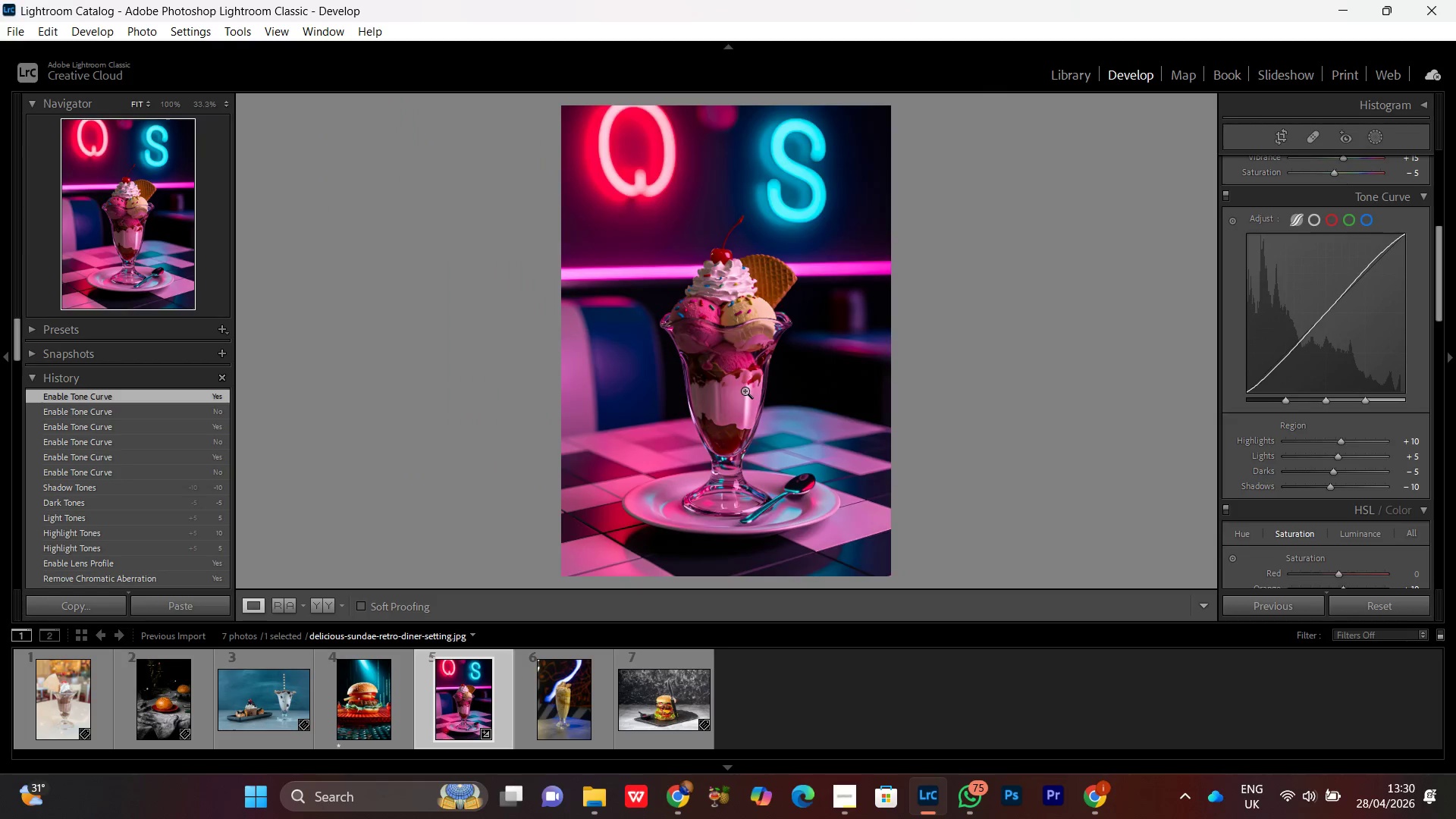 
triple_click([745, 391])
 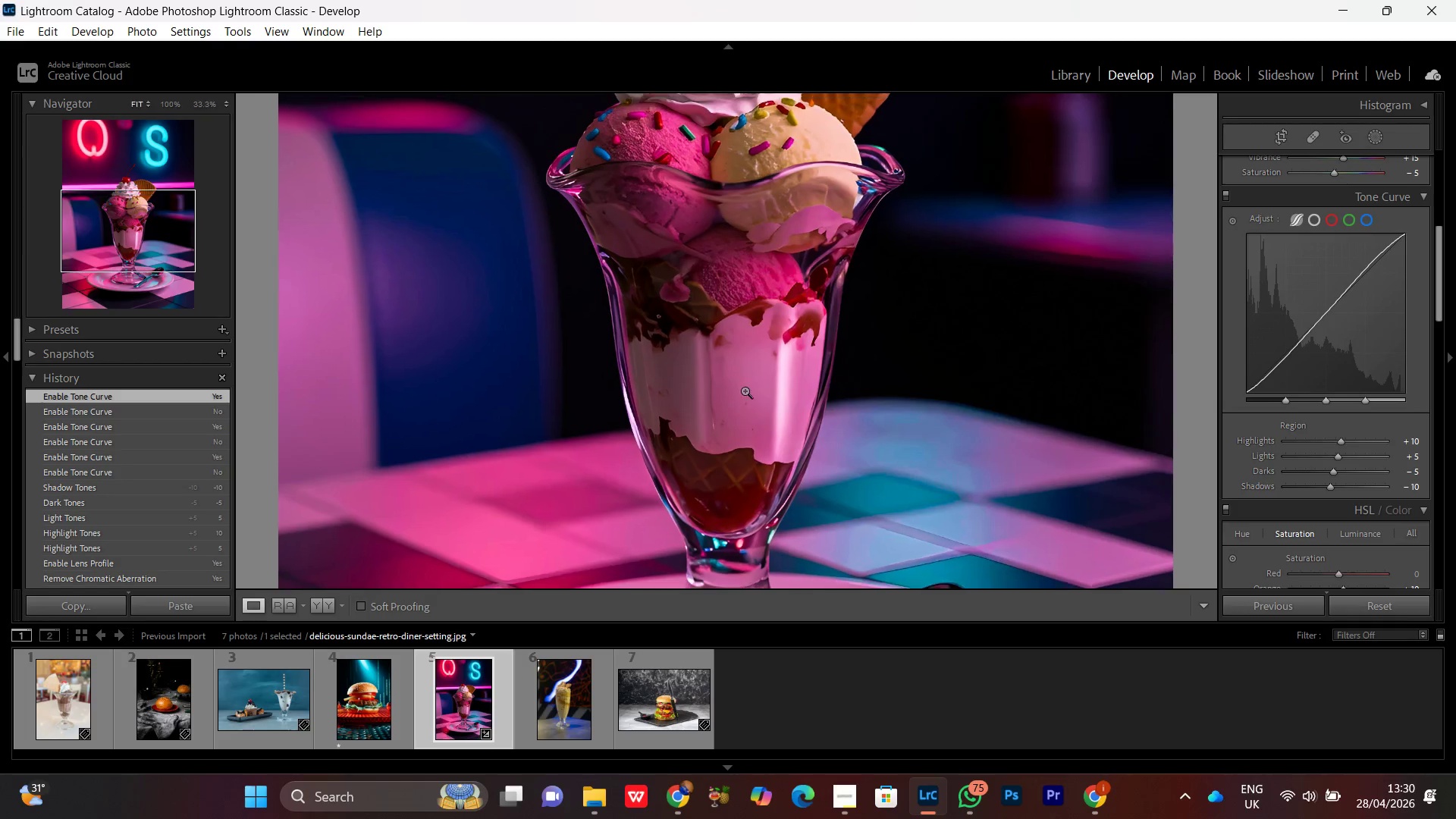 
double_click([745, 391])
 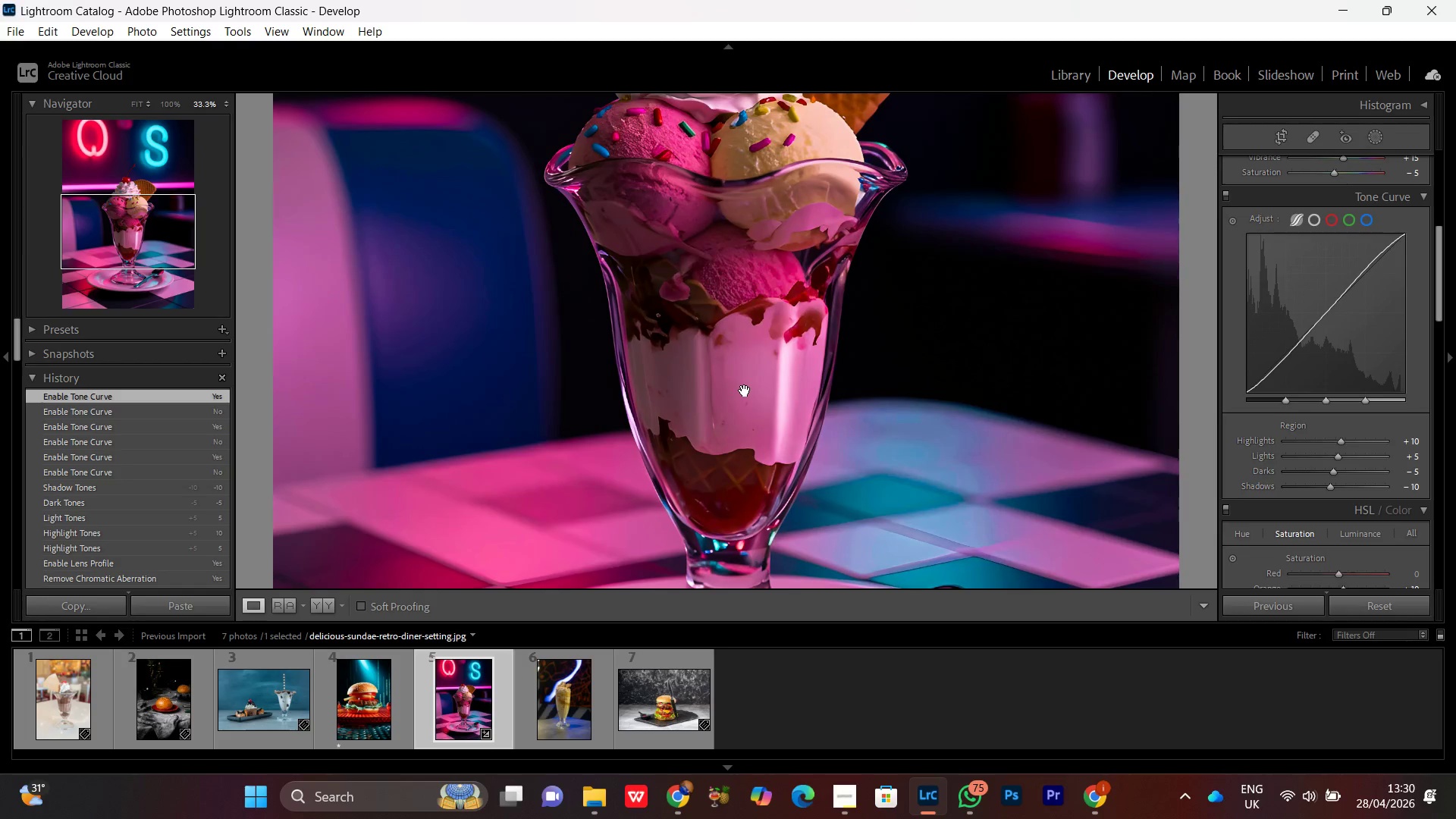 
left_click([745, 391])
 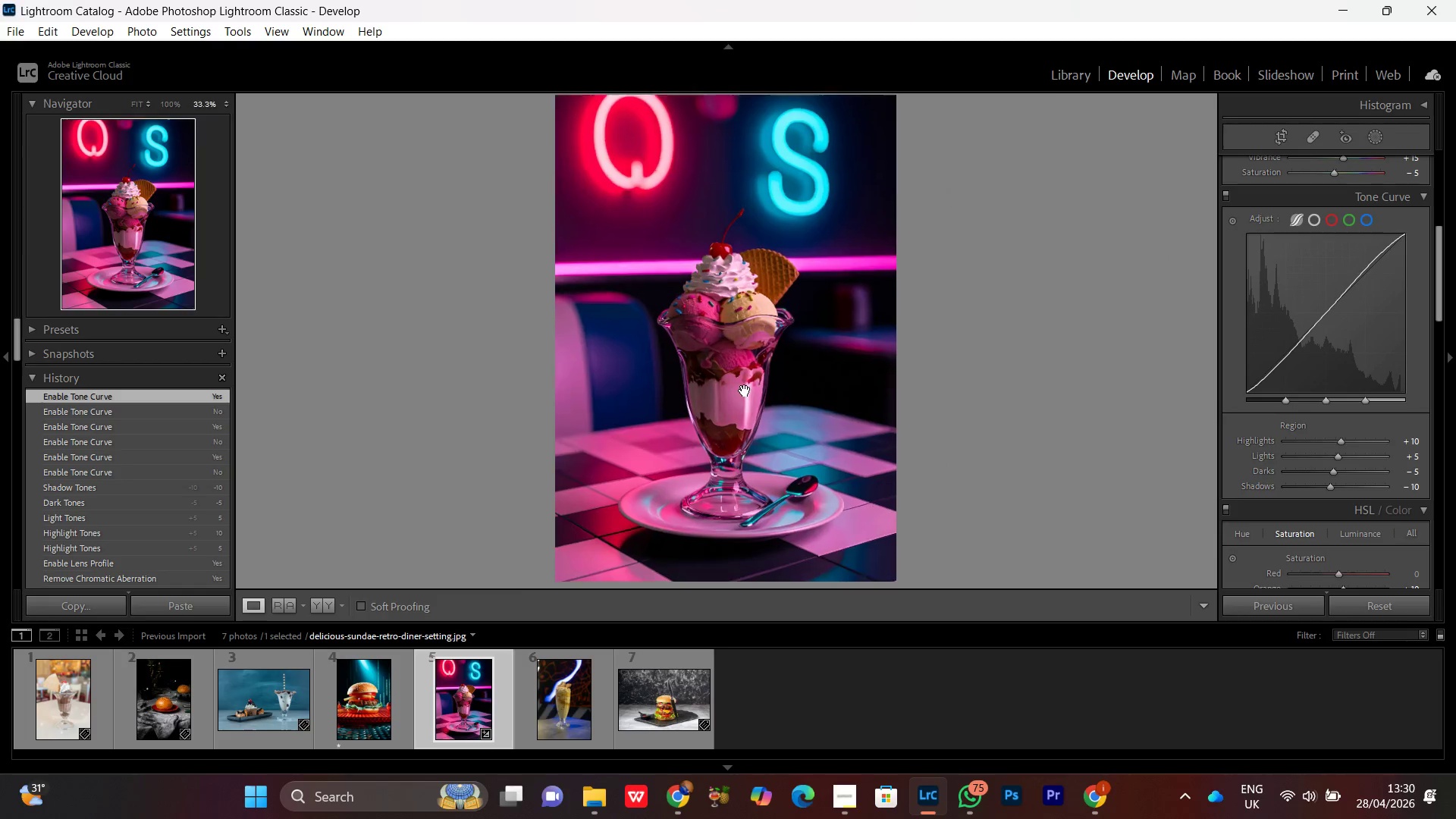 
double_click([745, 391])
 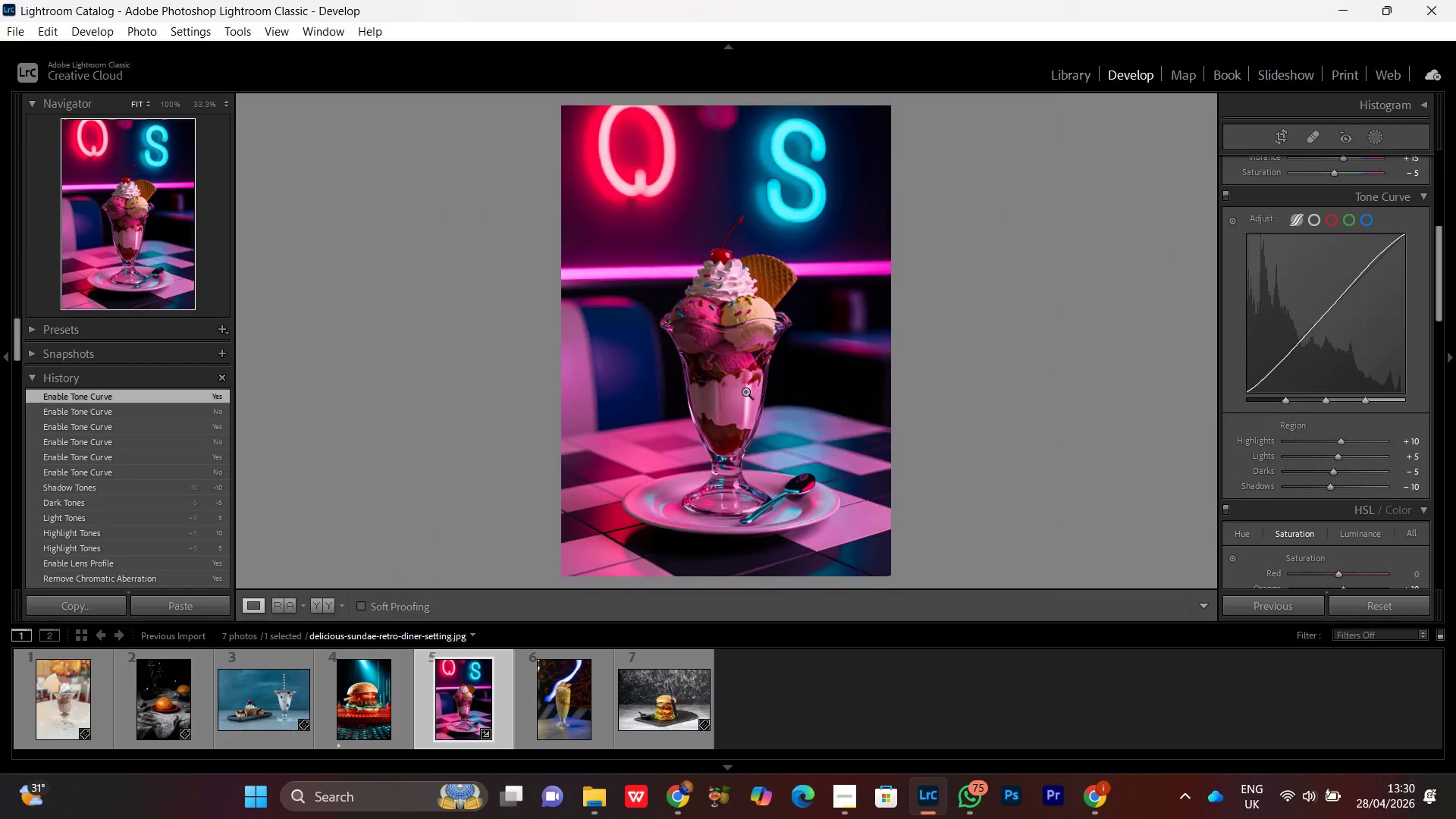 
triple_click([745, 391])
 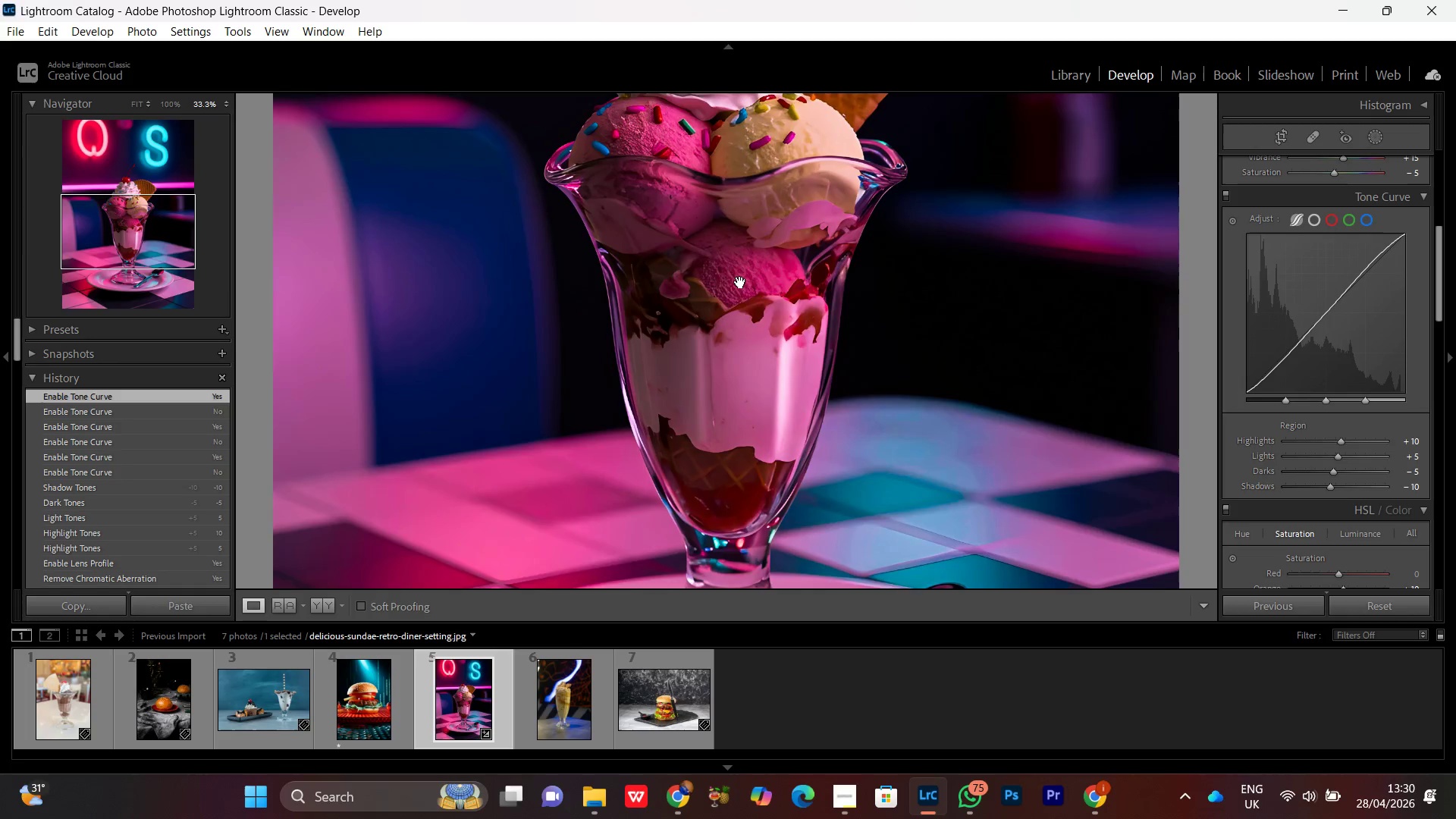 
left_click_drag(start_coordinate=[740, 282], to_coordinate=[738, 494])
 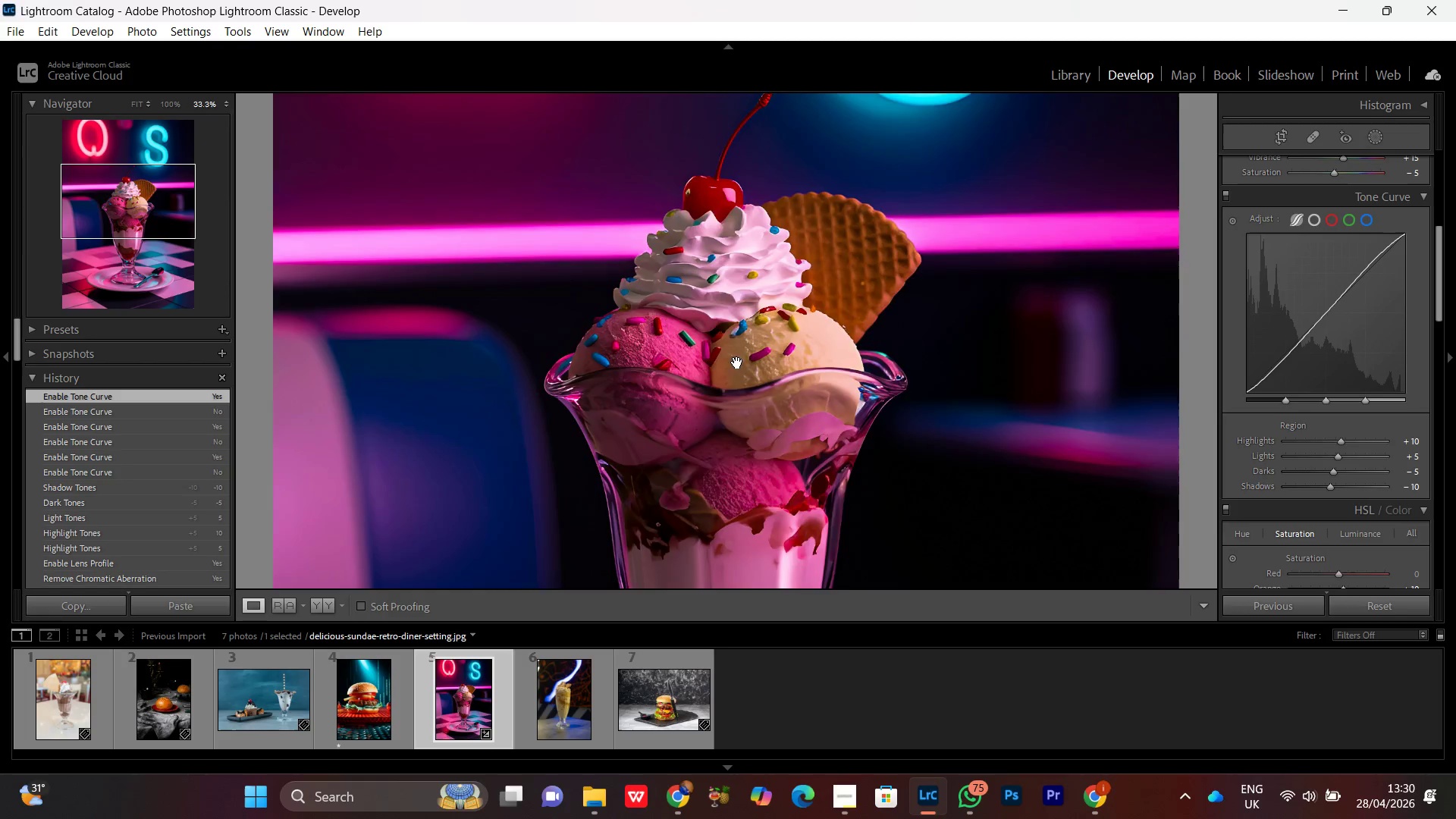 
left_click_drag(start_coordinate=[737, 362], to_coordinate=[742, 481])
 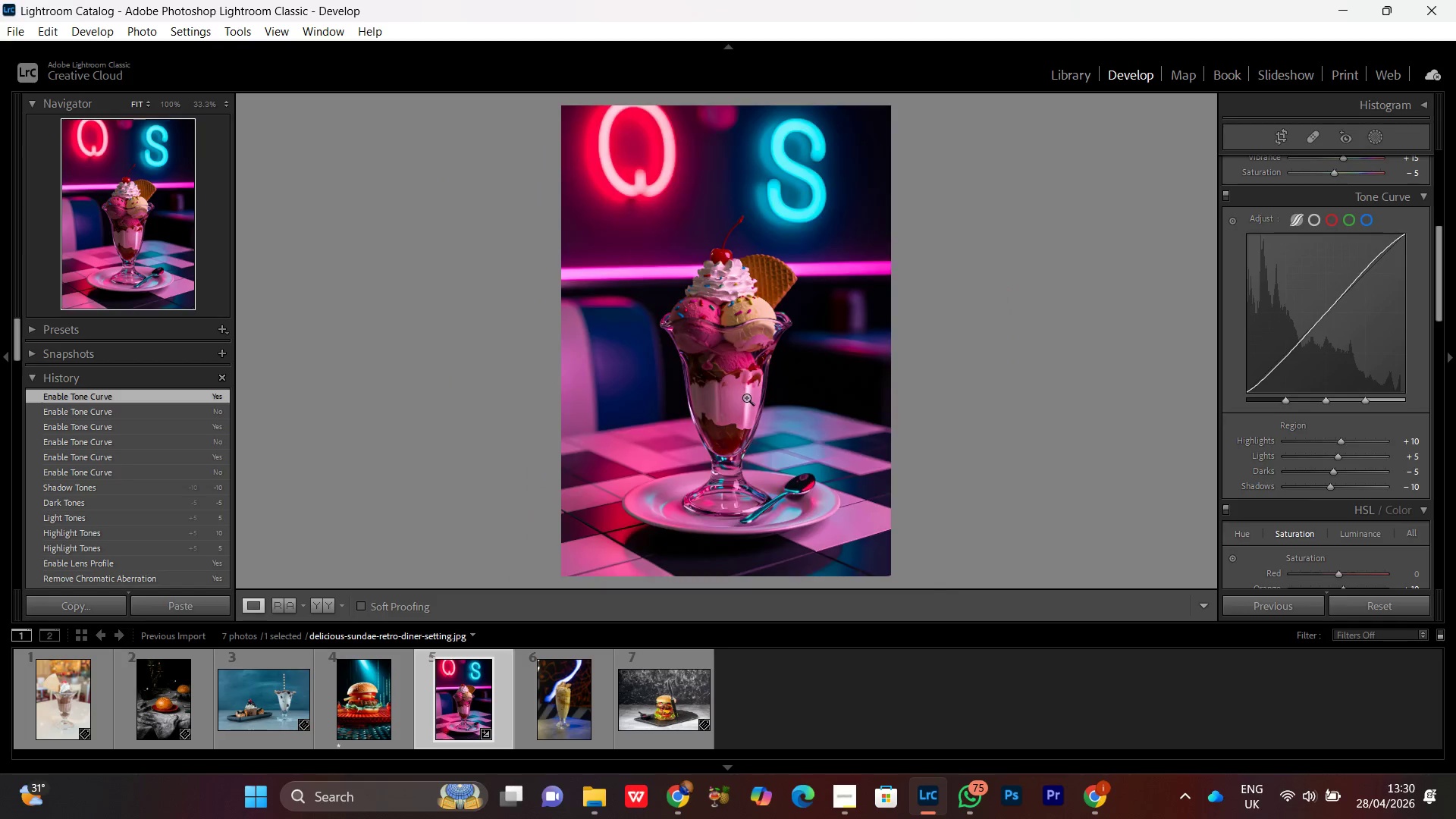 
triple_click([748, 397])
 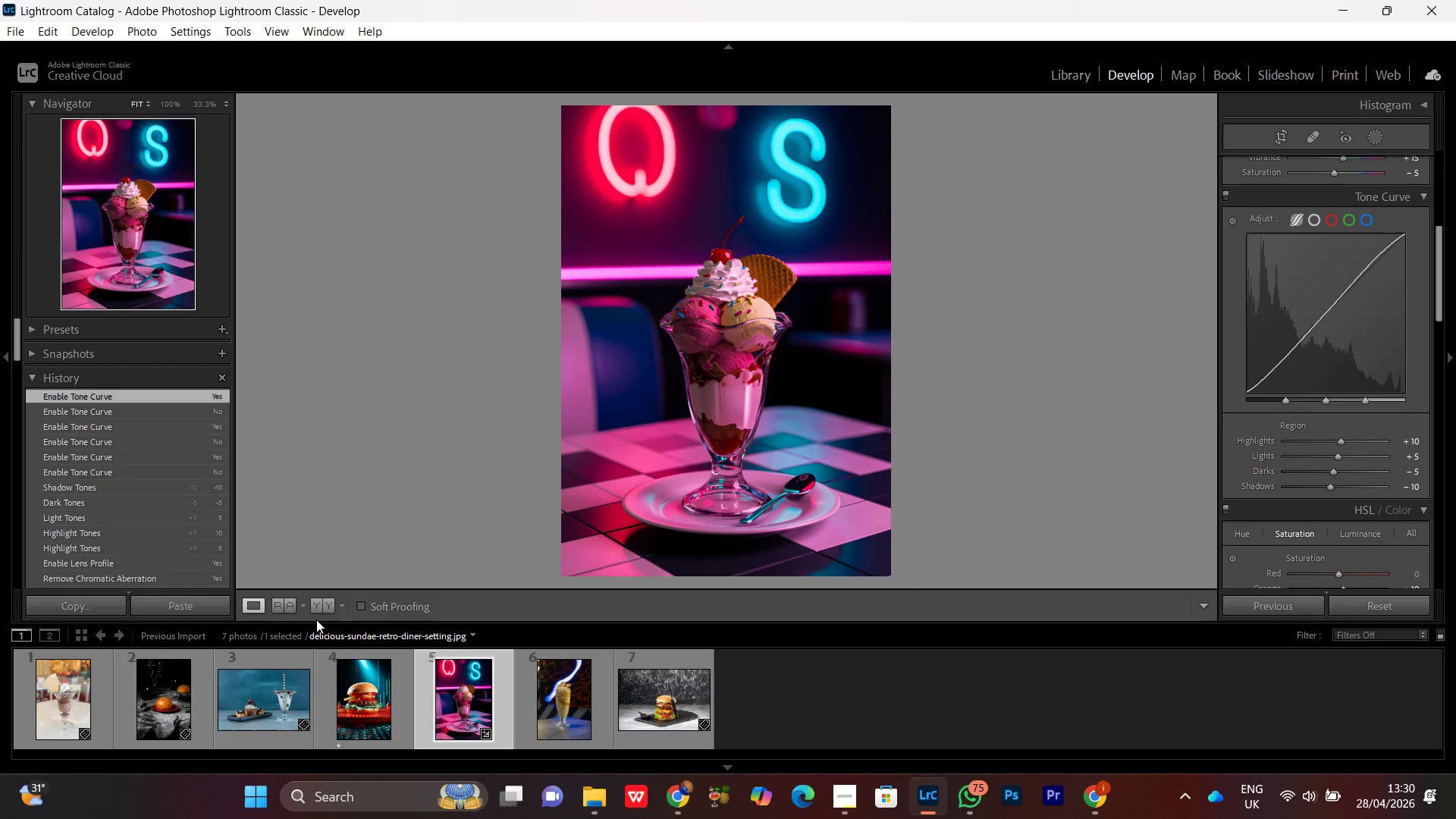 
double_click([318, 604])
 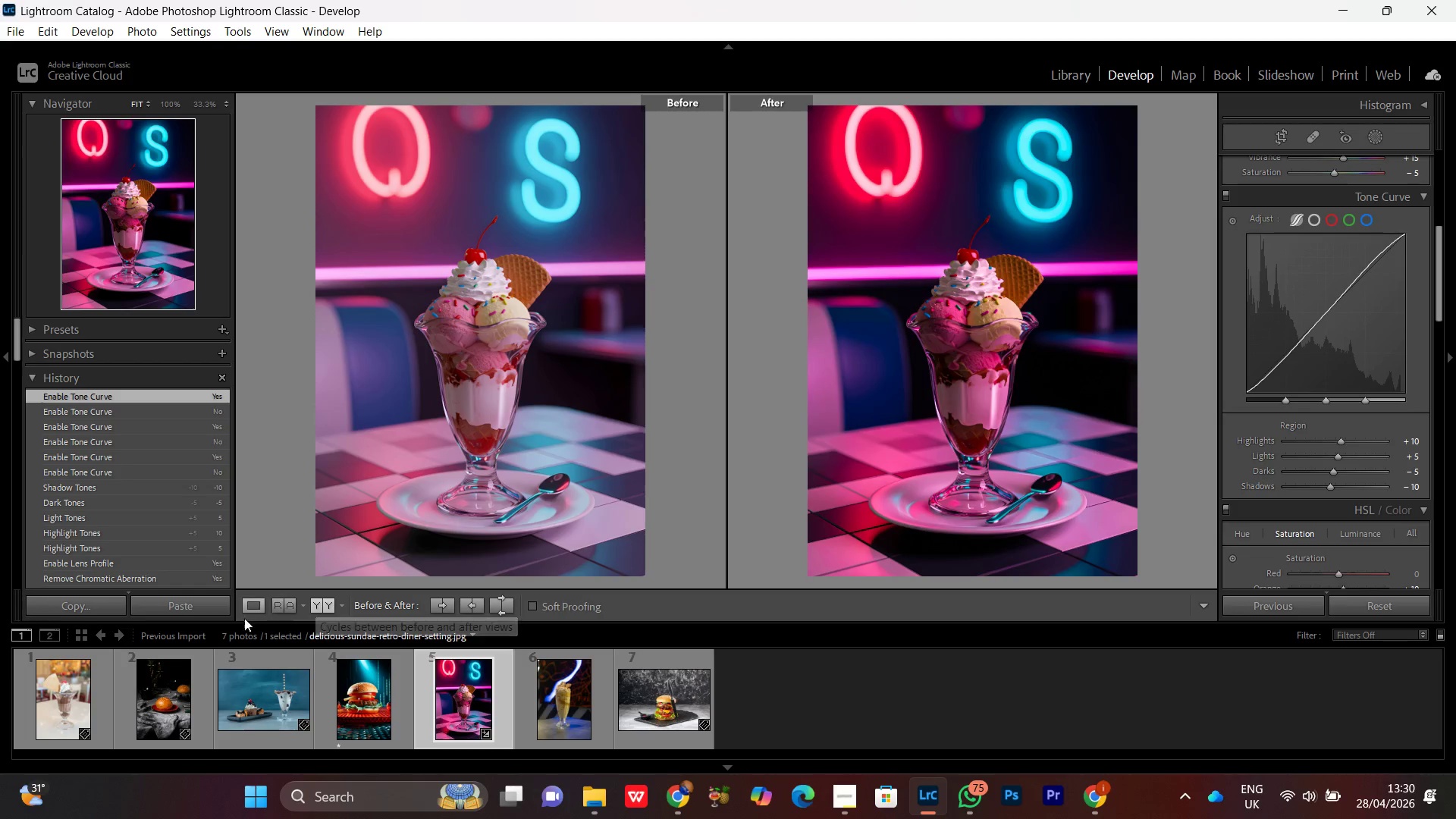 
mouse_move([245, 605])
 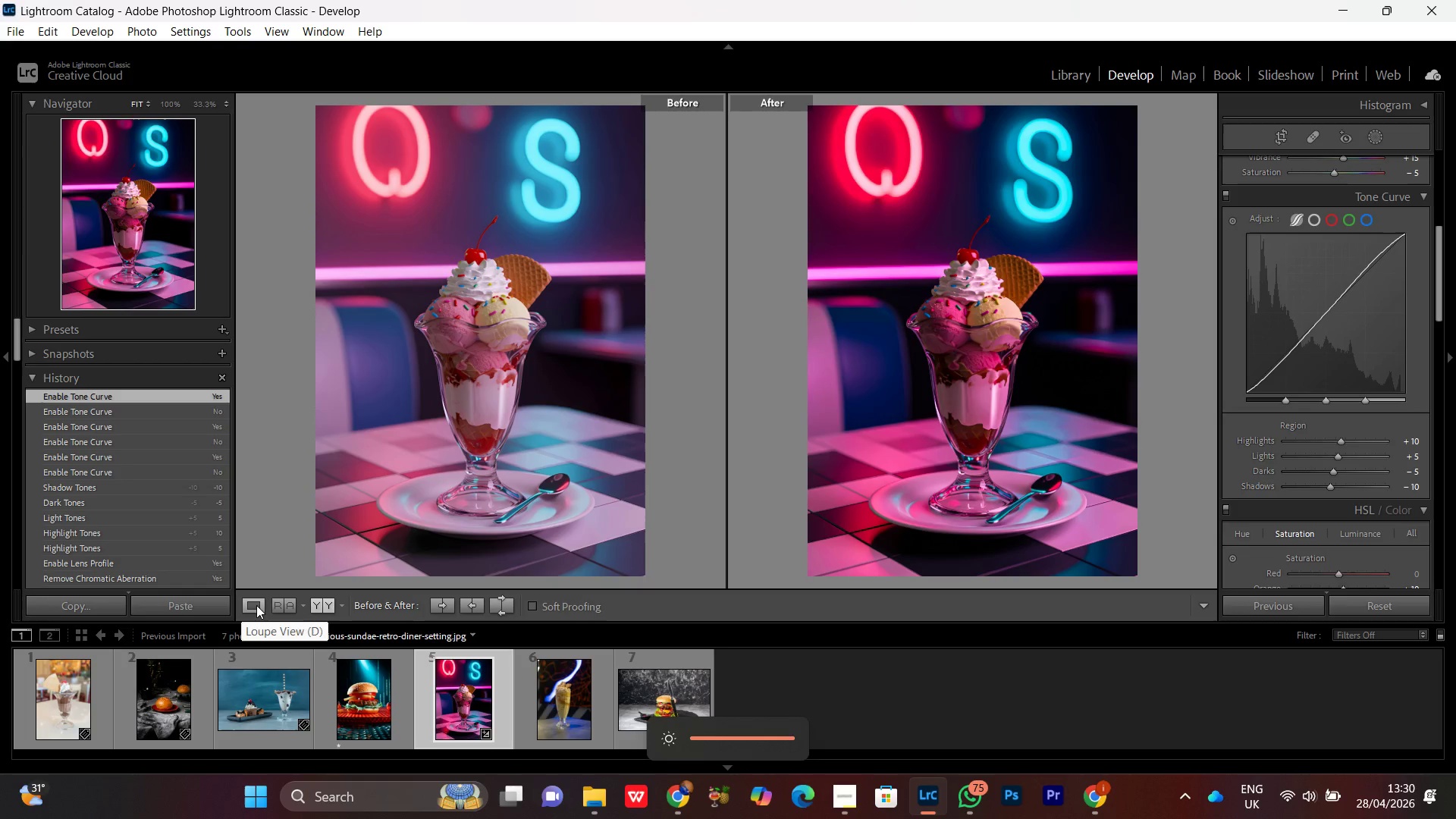 
left_click([256, 605])
 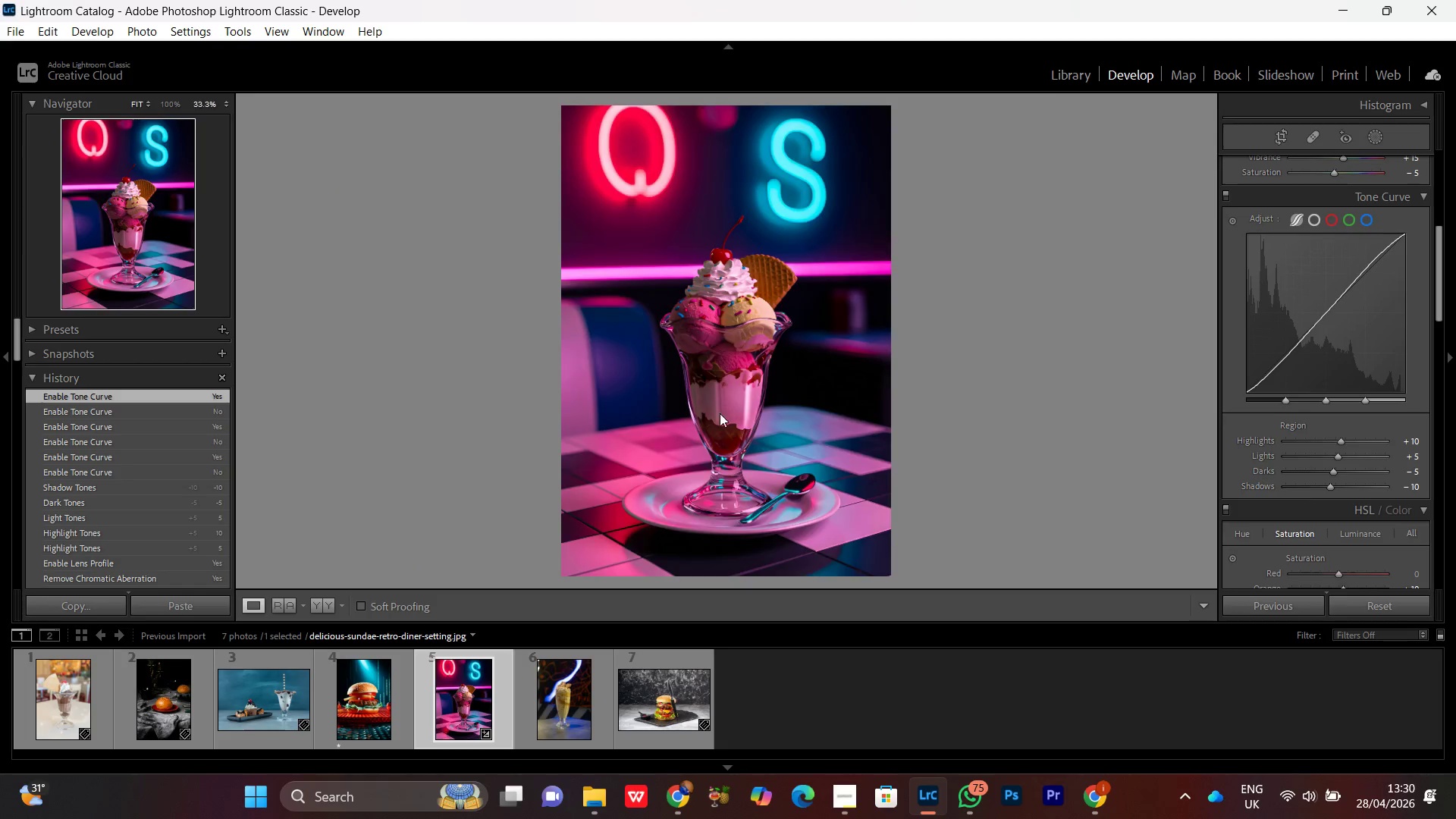 
double_click([719, 413])
 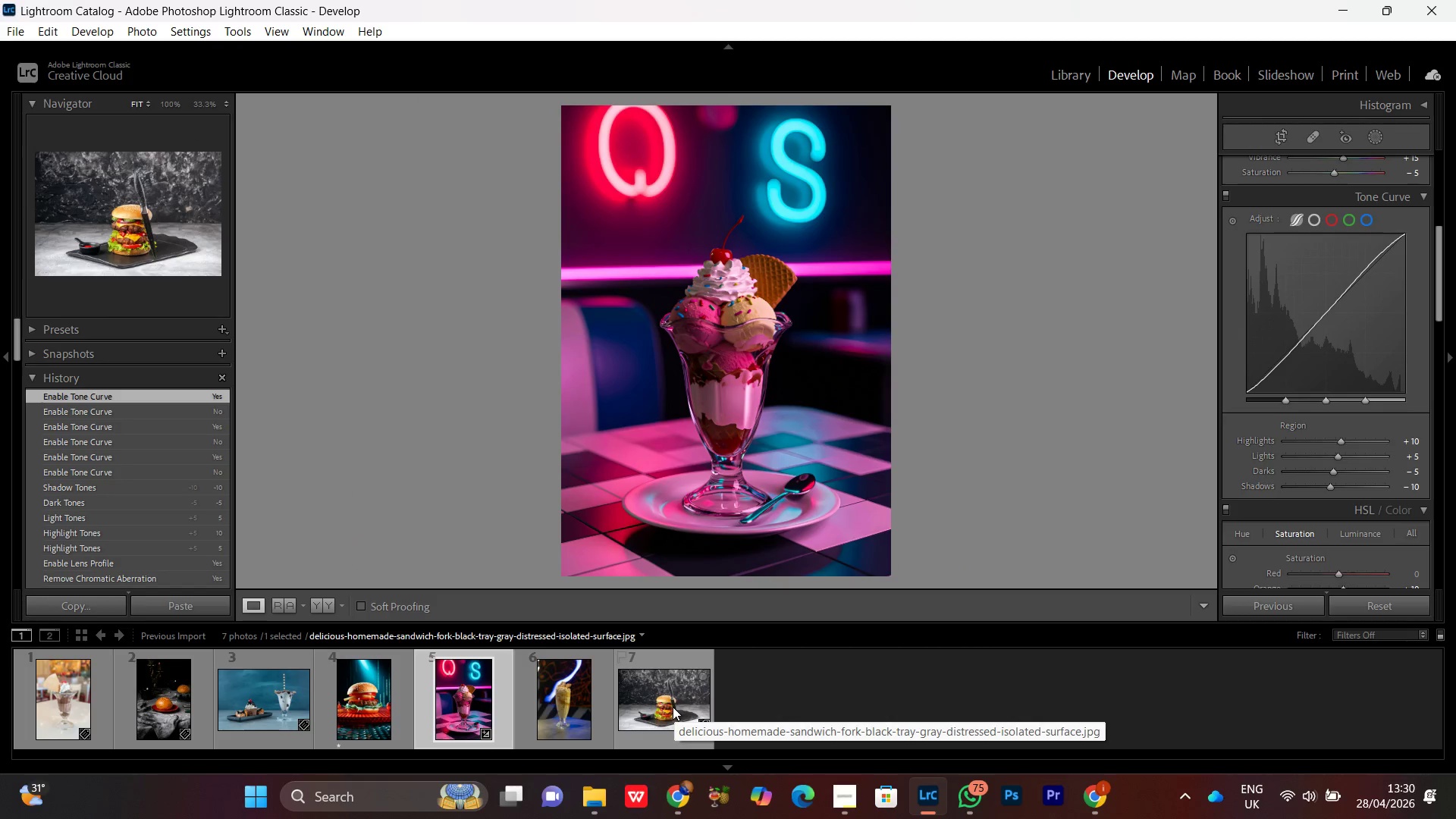 
hold_key(key=ShiftLeft, duration=0.48)
left_click([670, 700])
 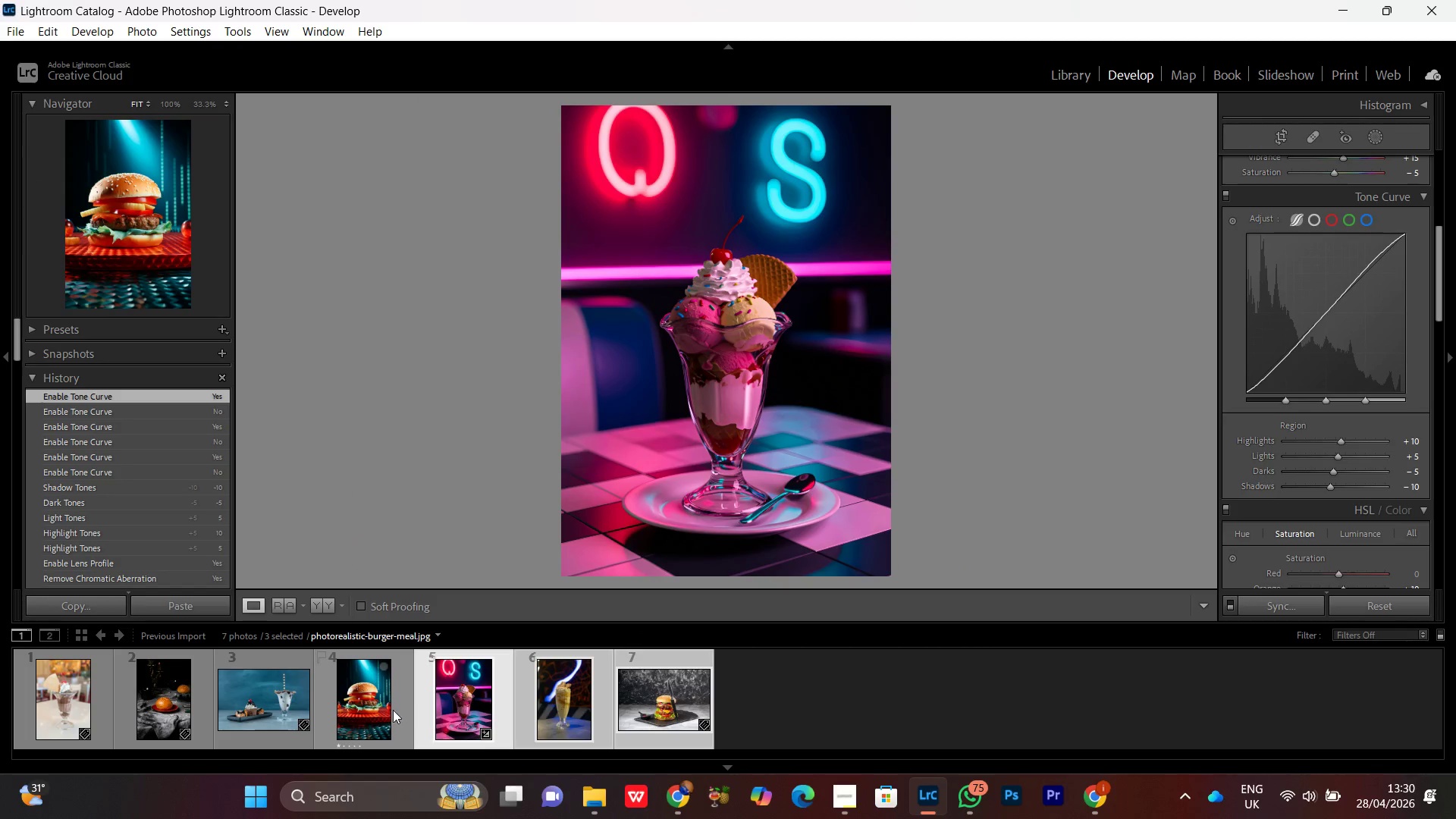 
hold_key(key=ControlLeft, duration=1.51)
double_click([256, 702])
 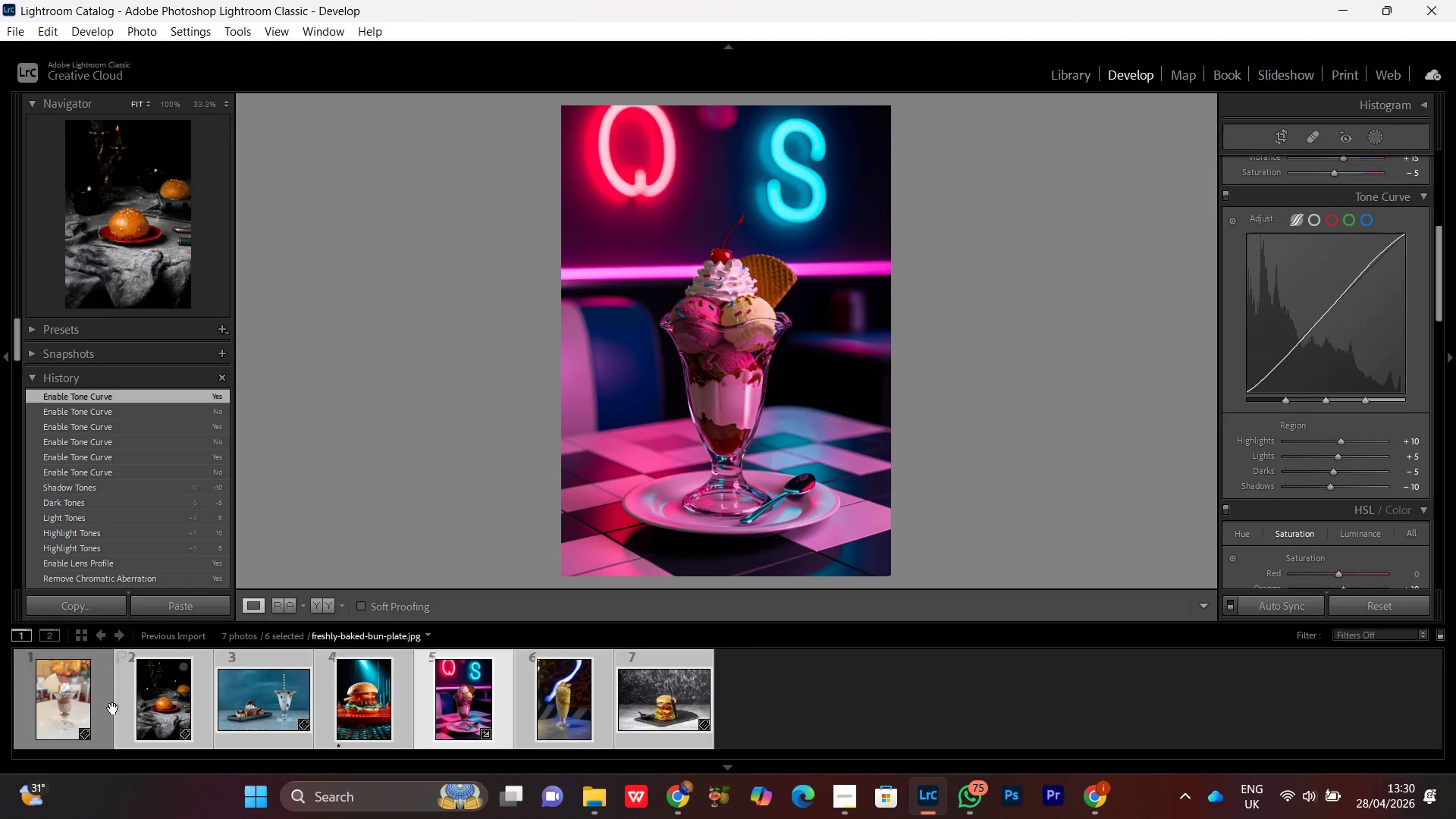 
triple_click([89, 707])
 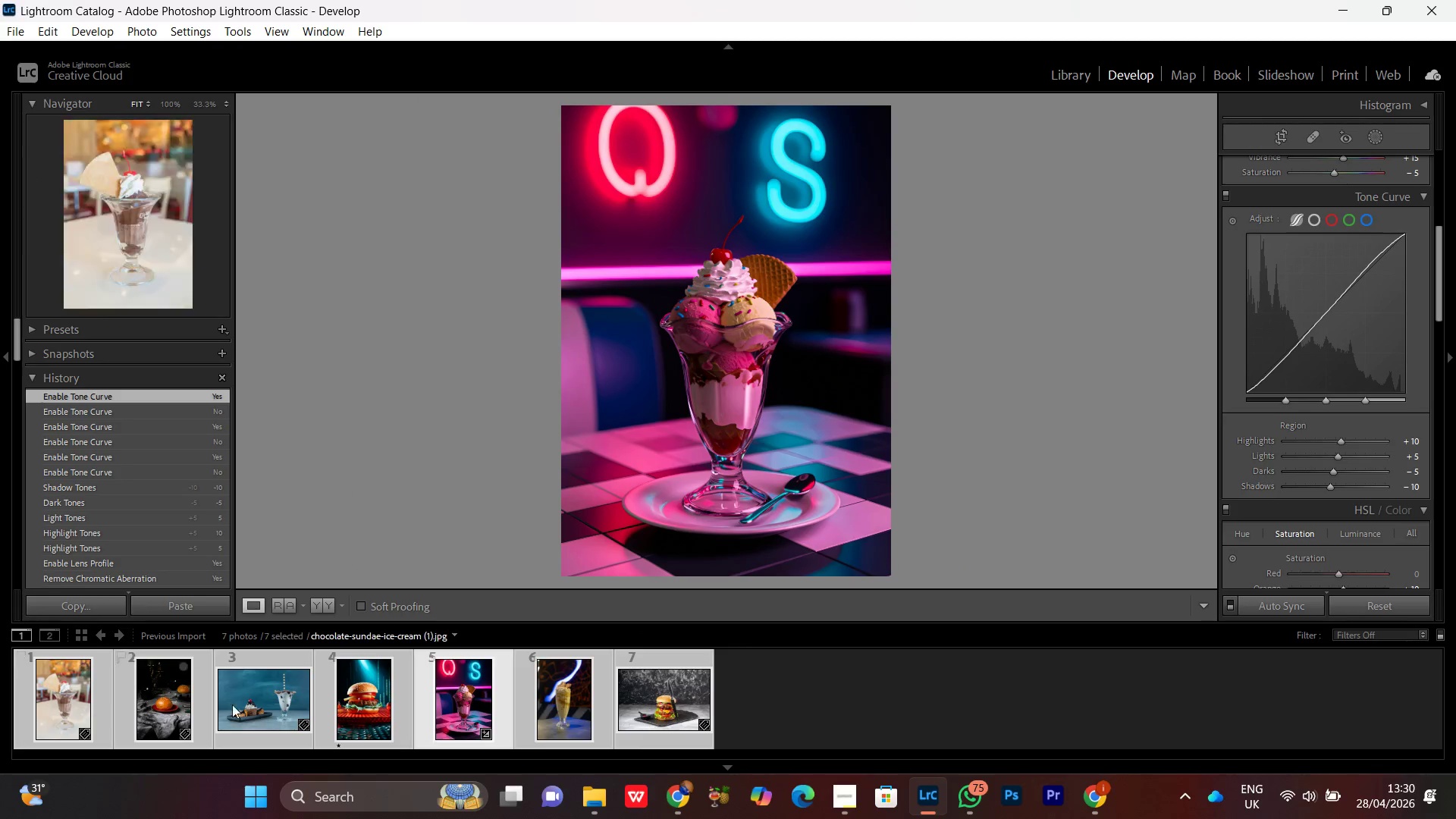 
key(Control+ControlLeft)
 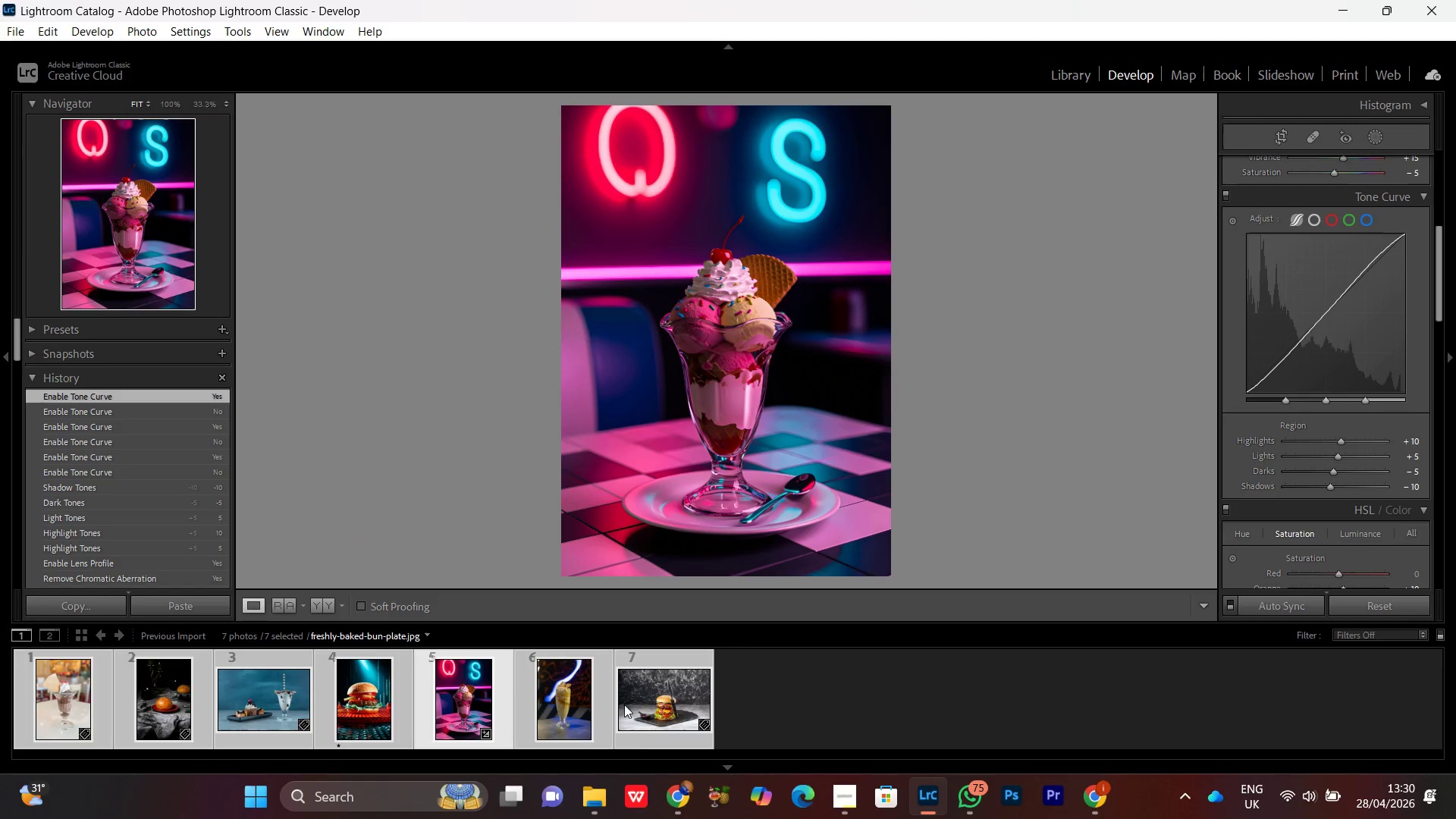 
key(Control+ControlLeft)
 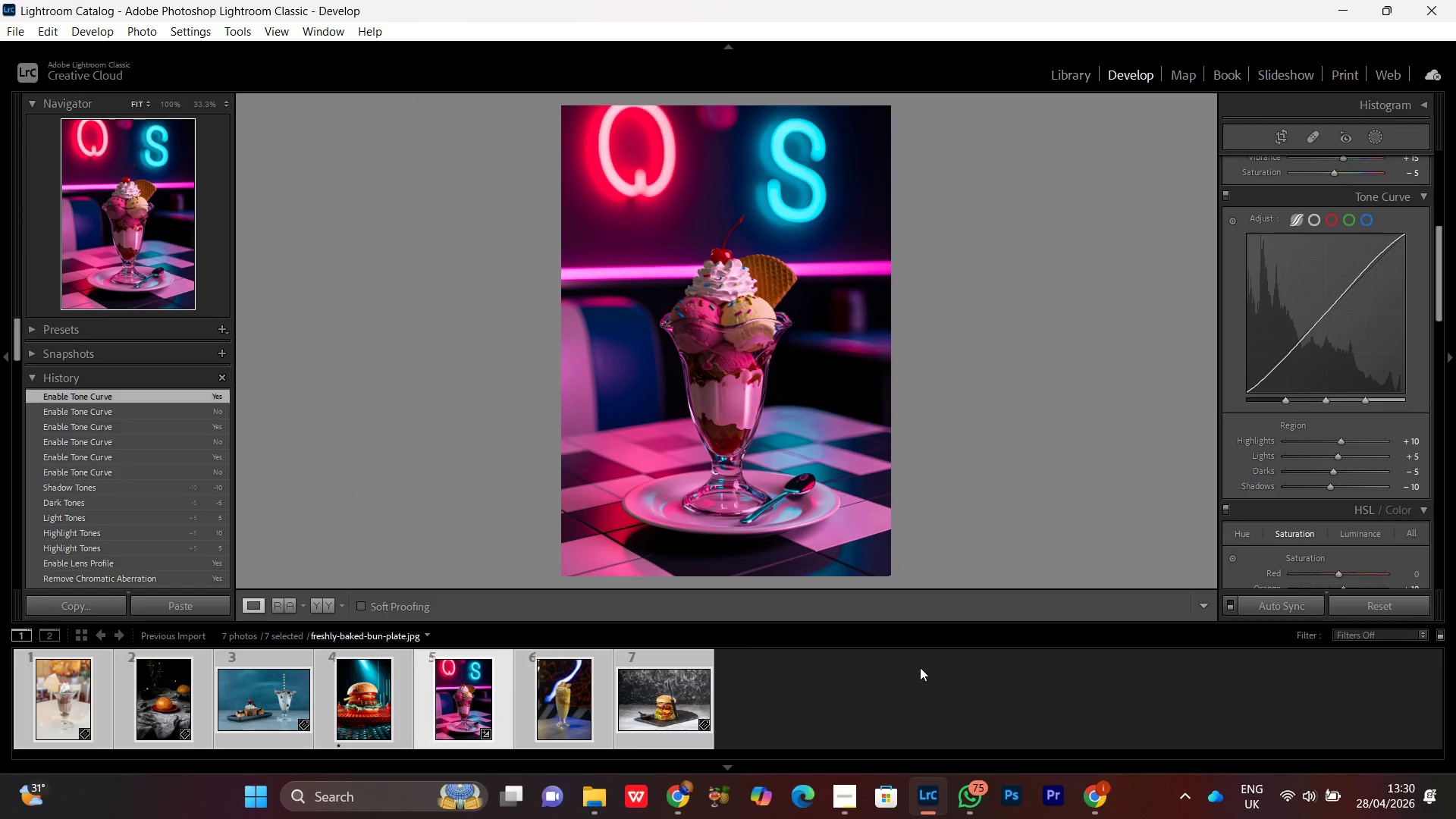 
key(Control+ControlLeft)
 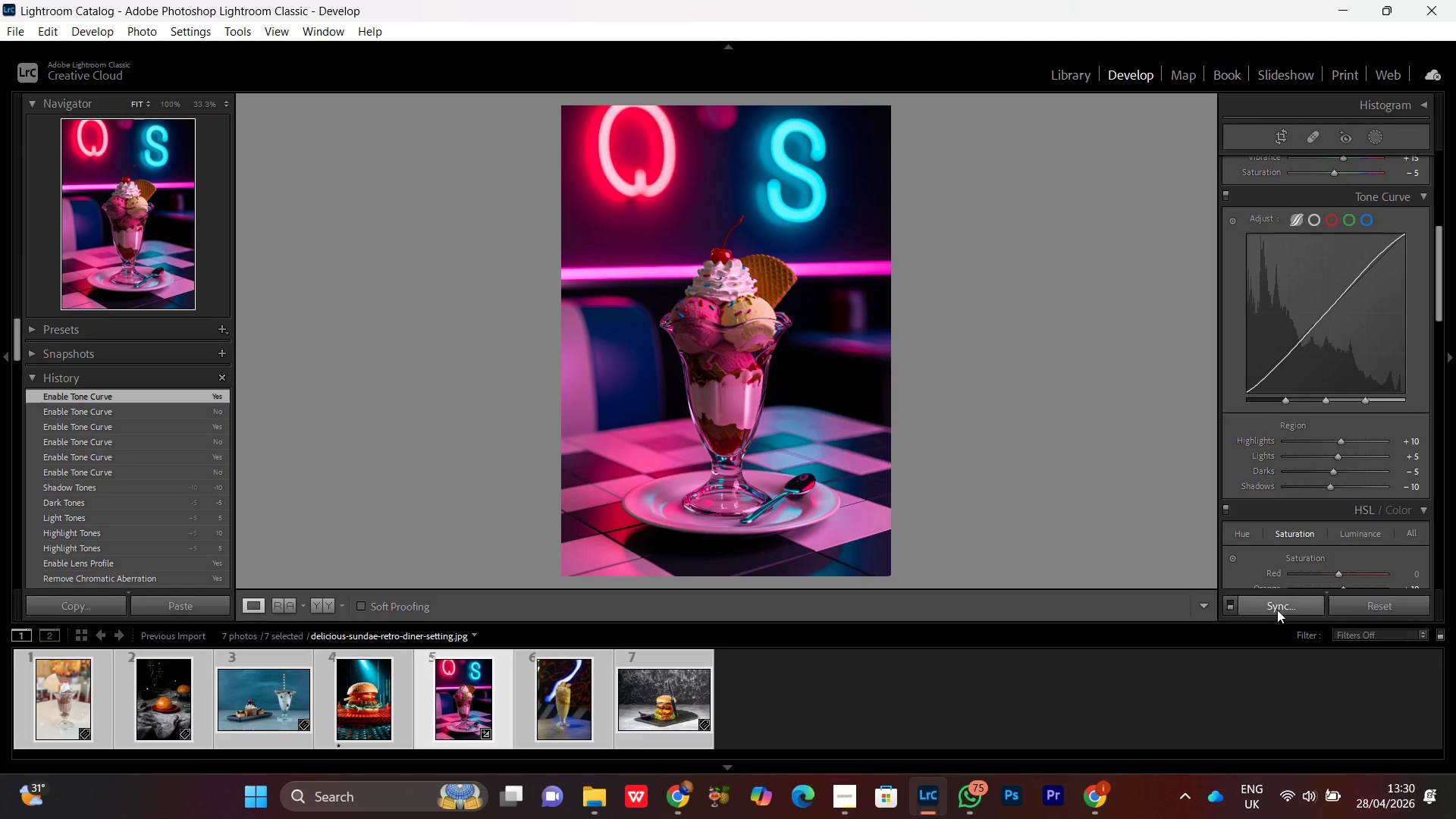 
left_click([1277, 600])
 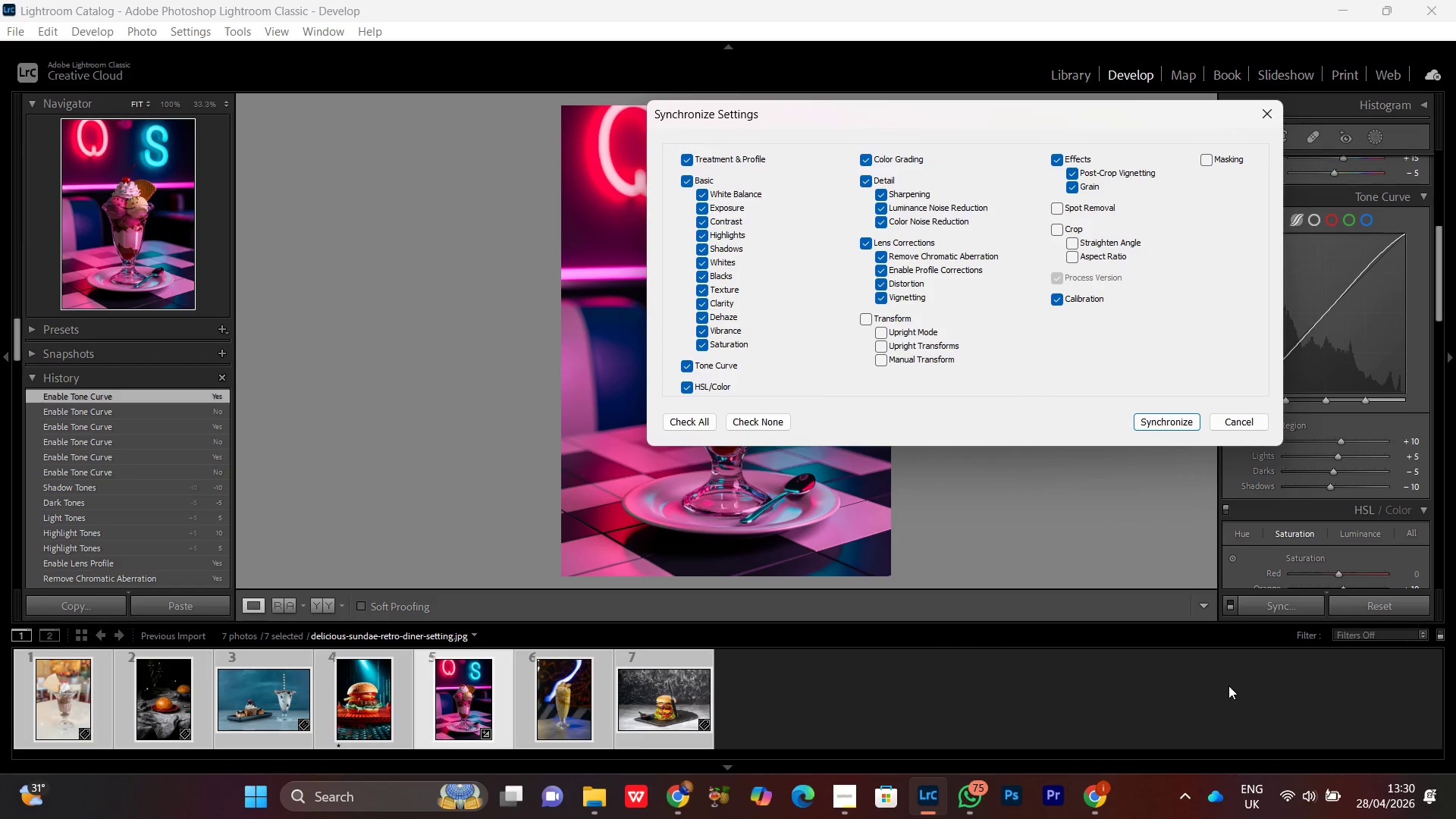 
key(Enter)
 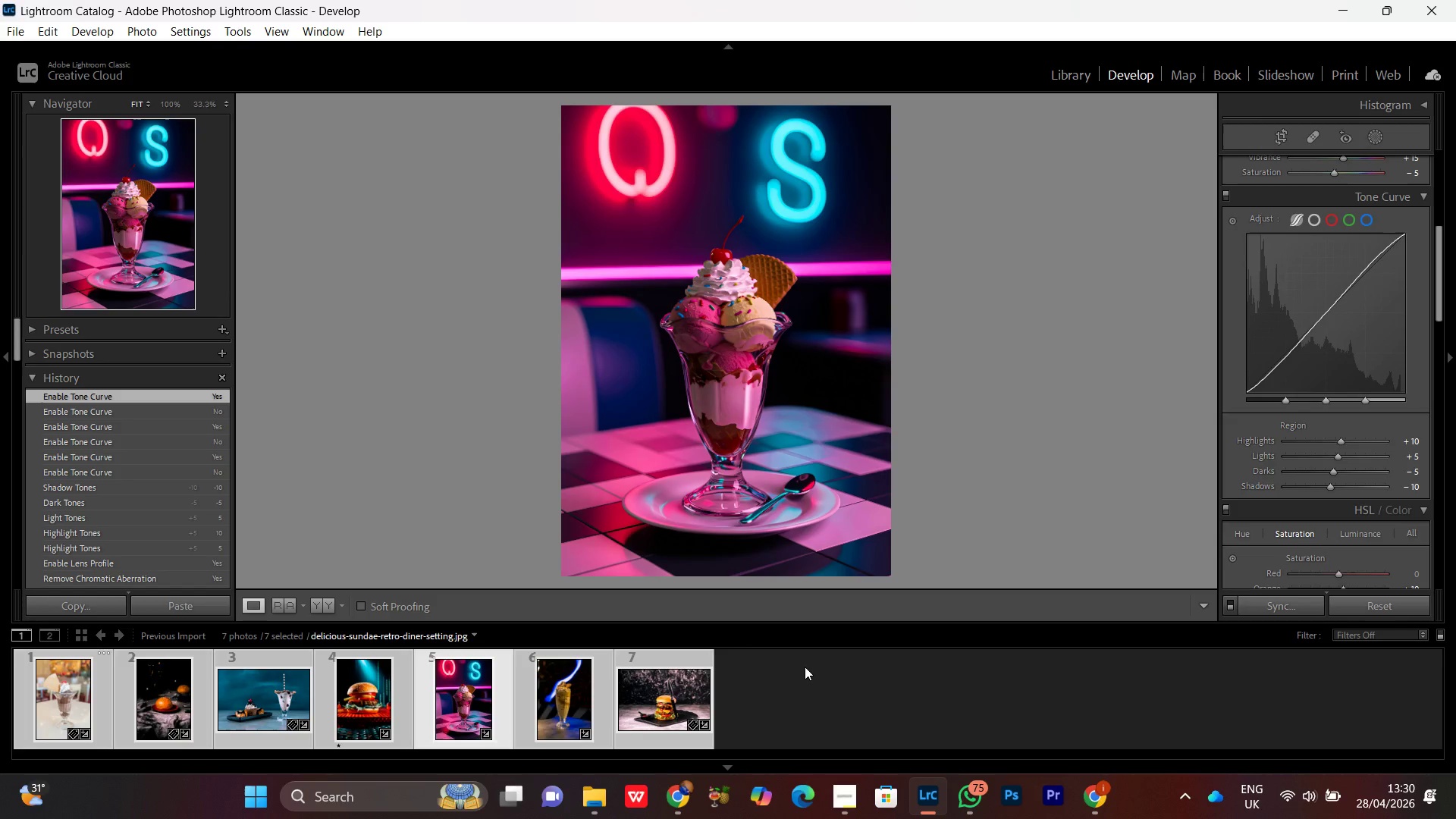 
wait(8.38)
 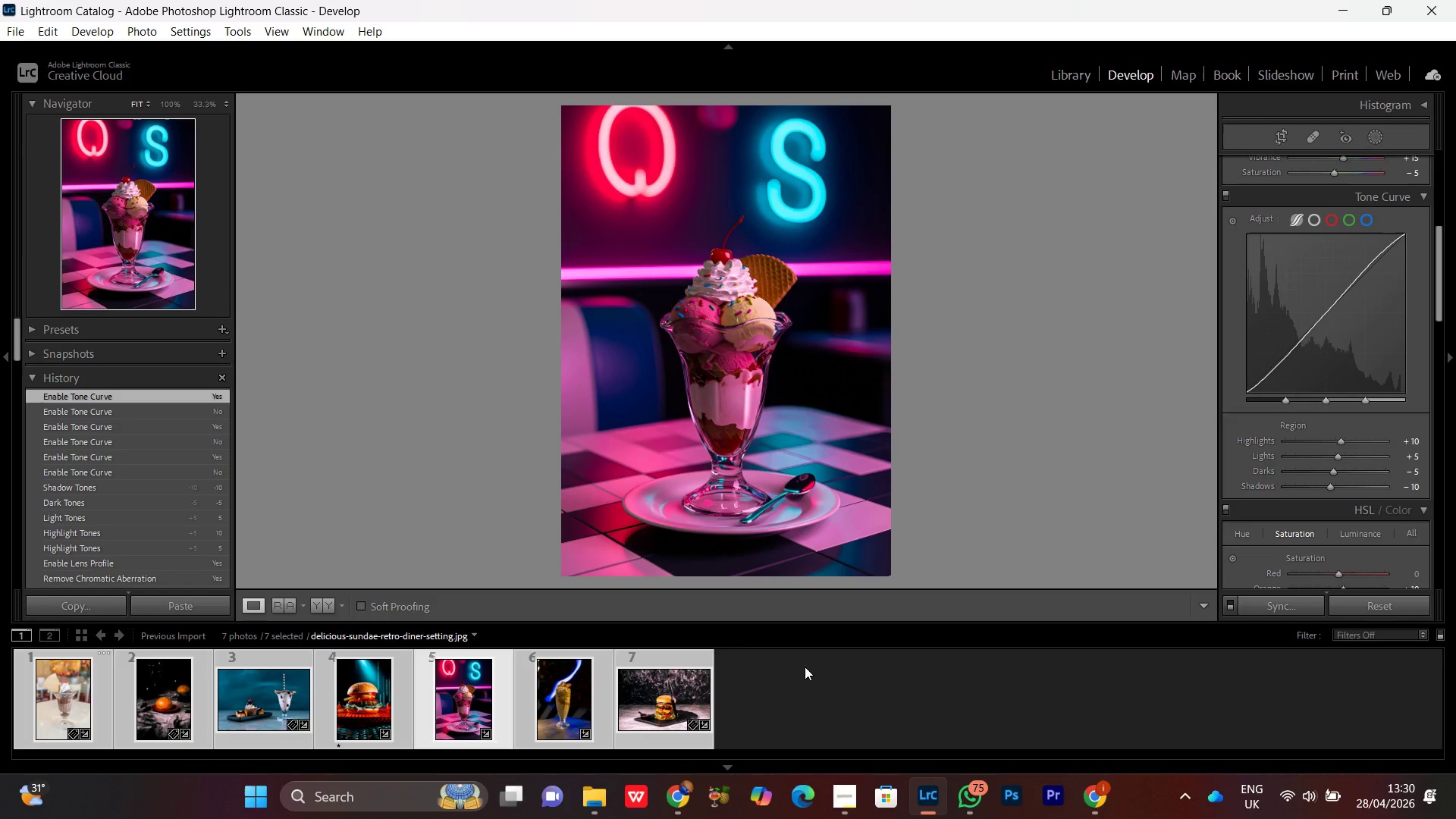 
left_click([789, 705])
 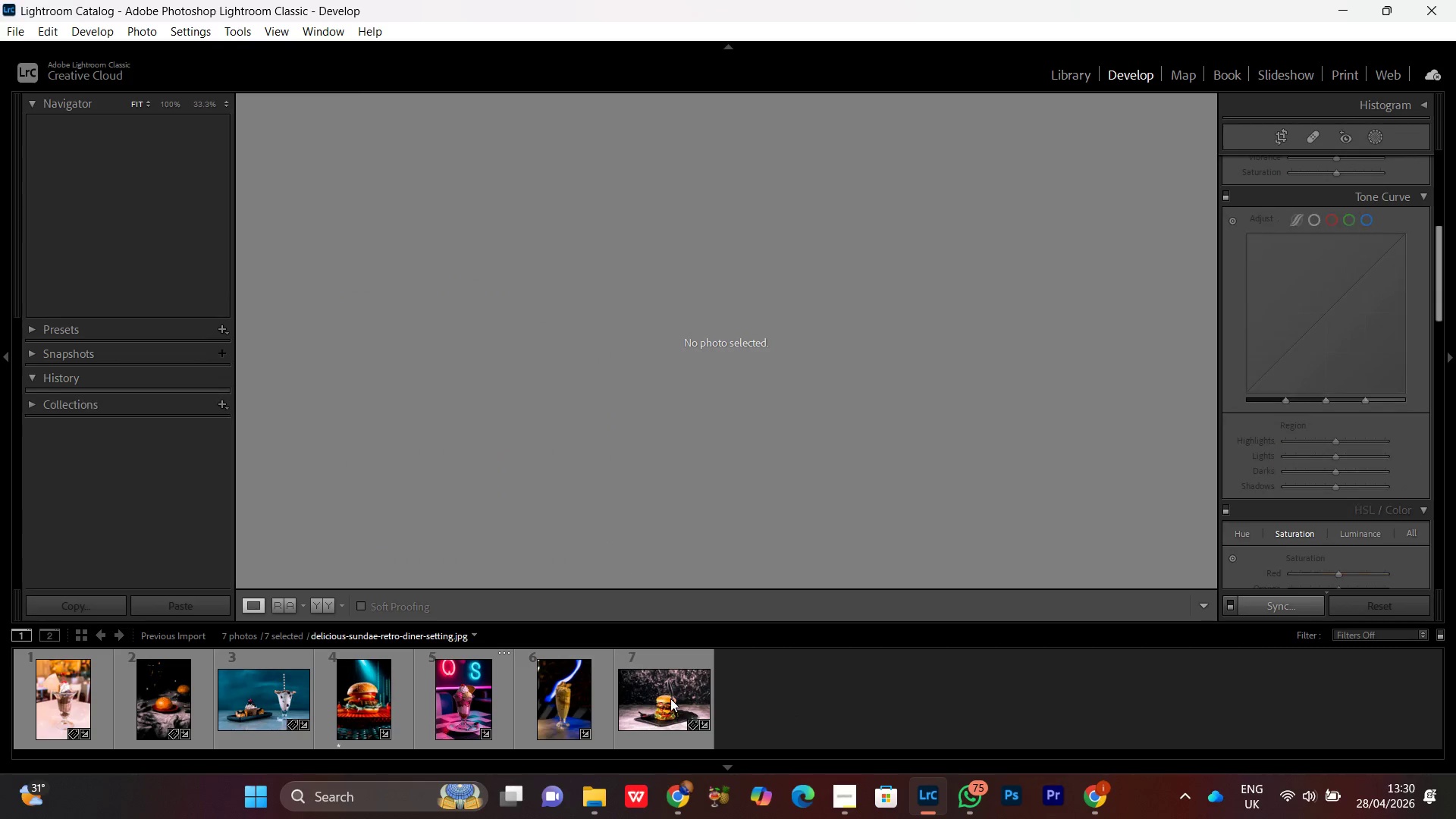 
double_click([670, 698])
 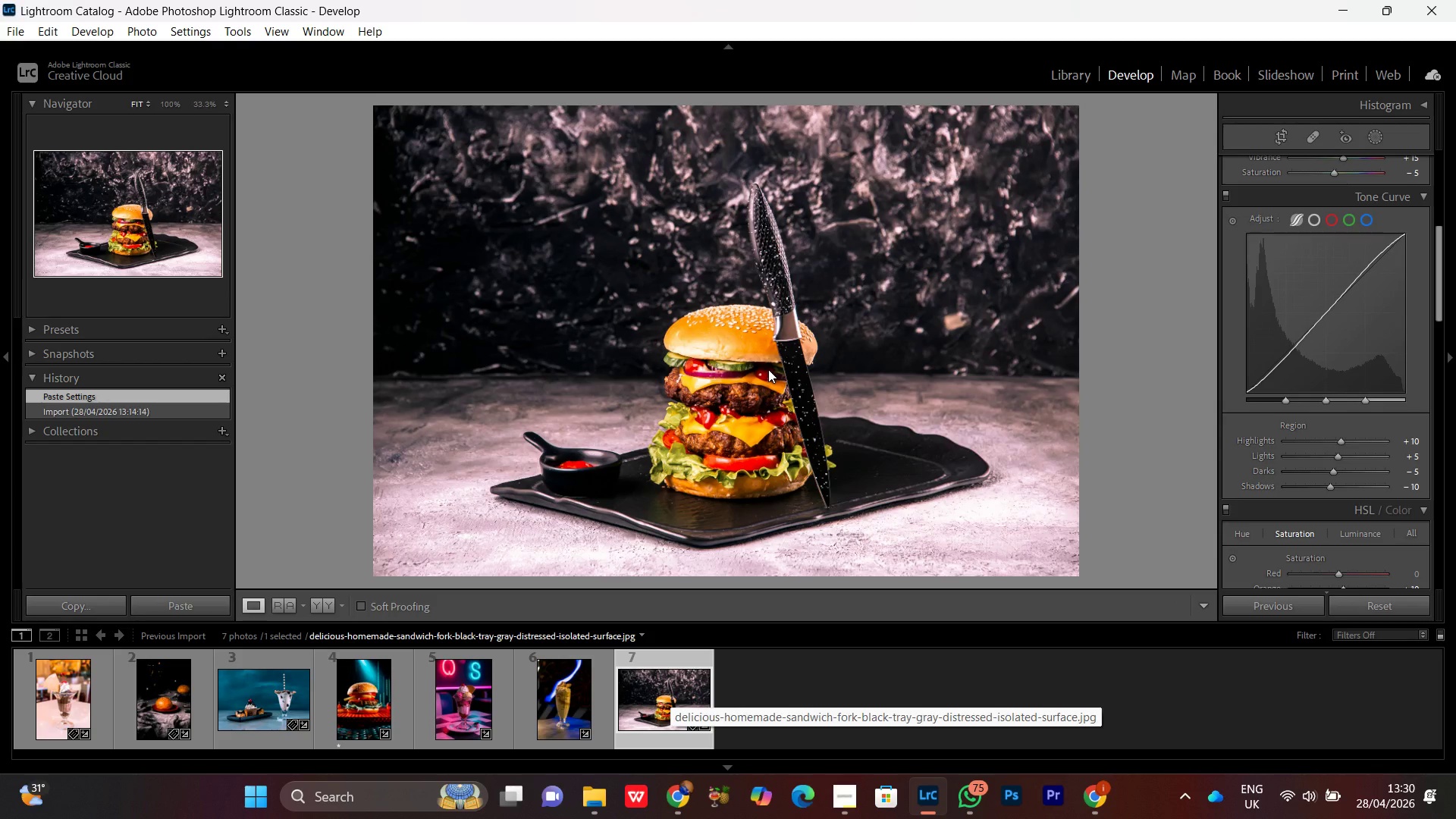 
left_click([744, 331])
 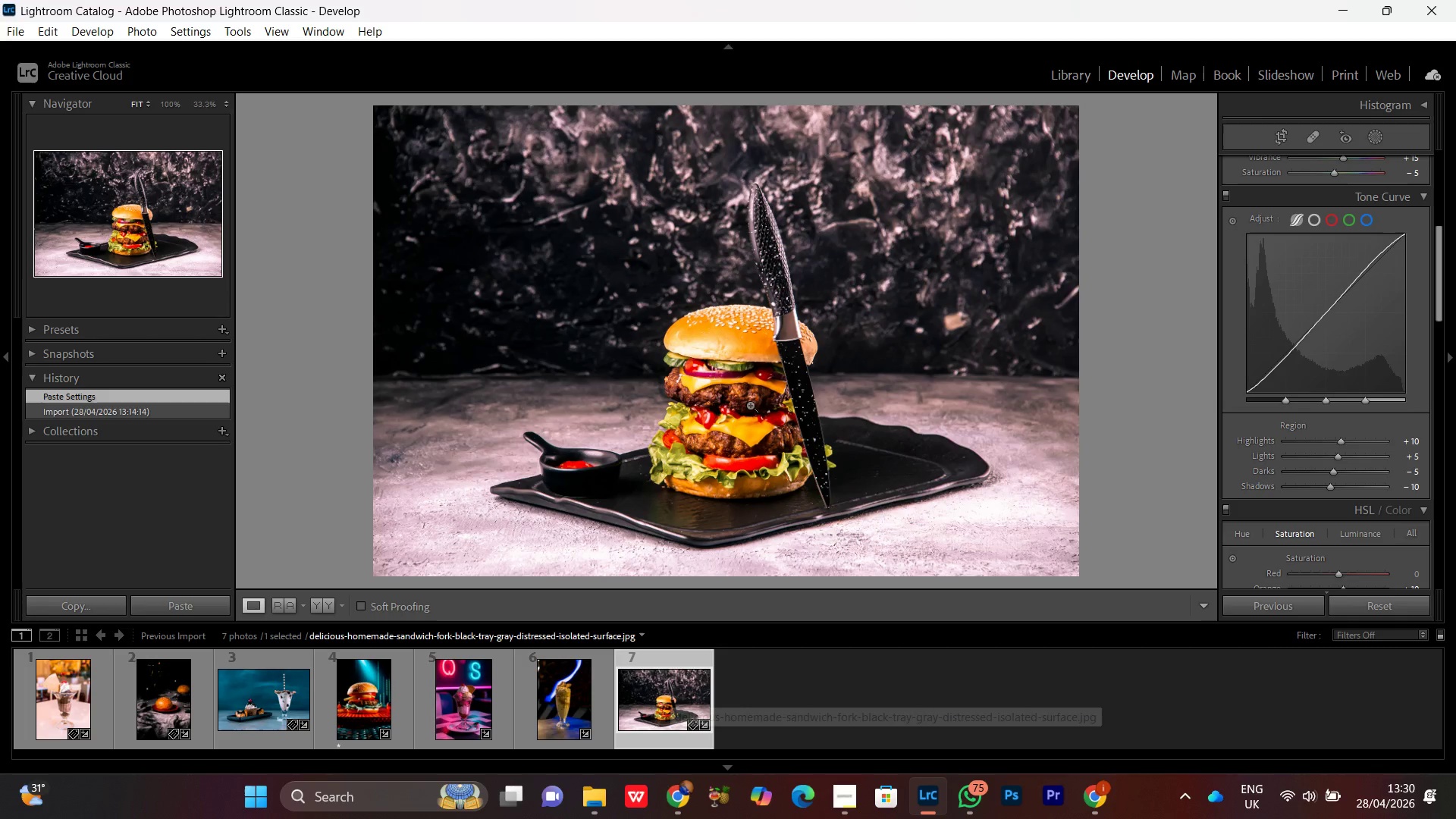 
left_click([742, 359])
 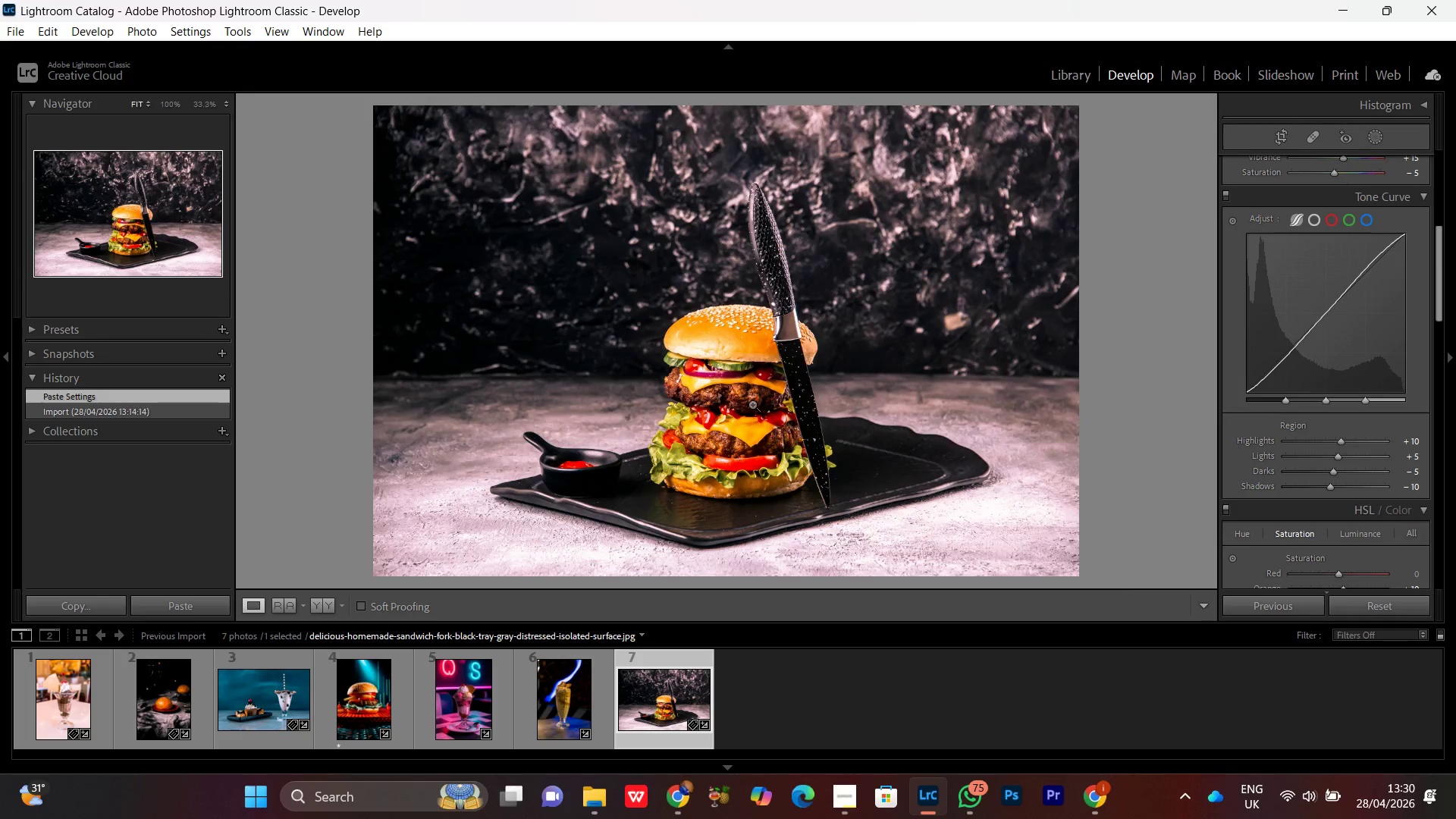 
double_click([751, 404])
 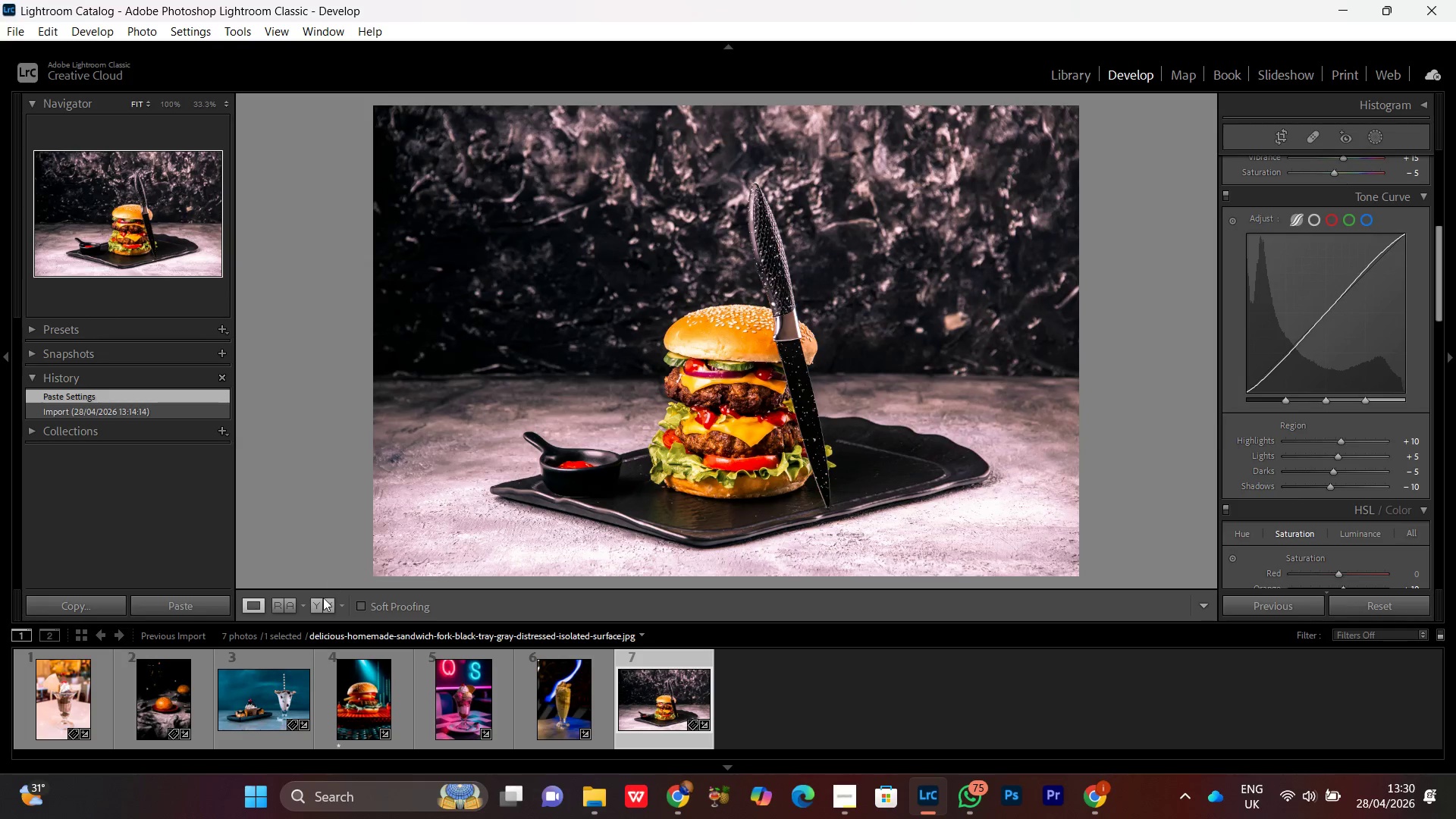 
left_click([322, 601])
 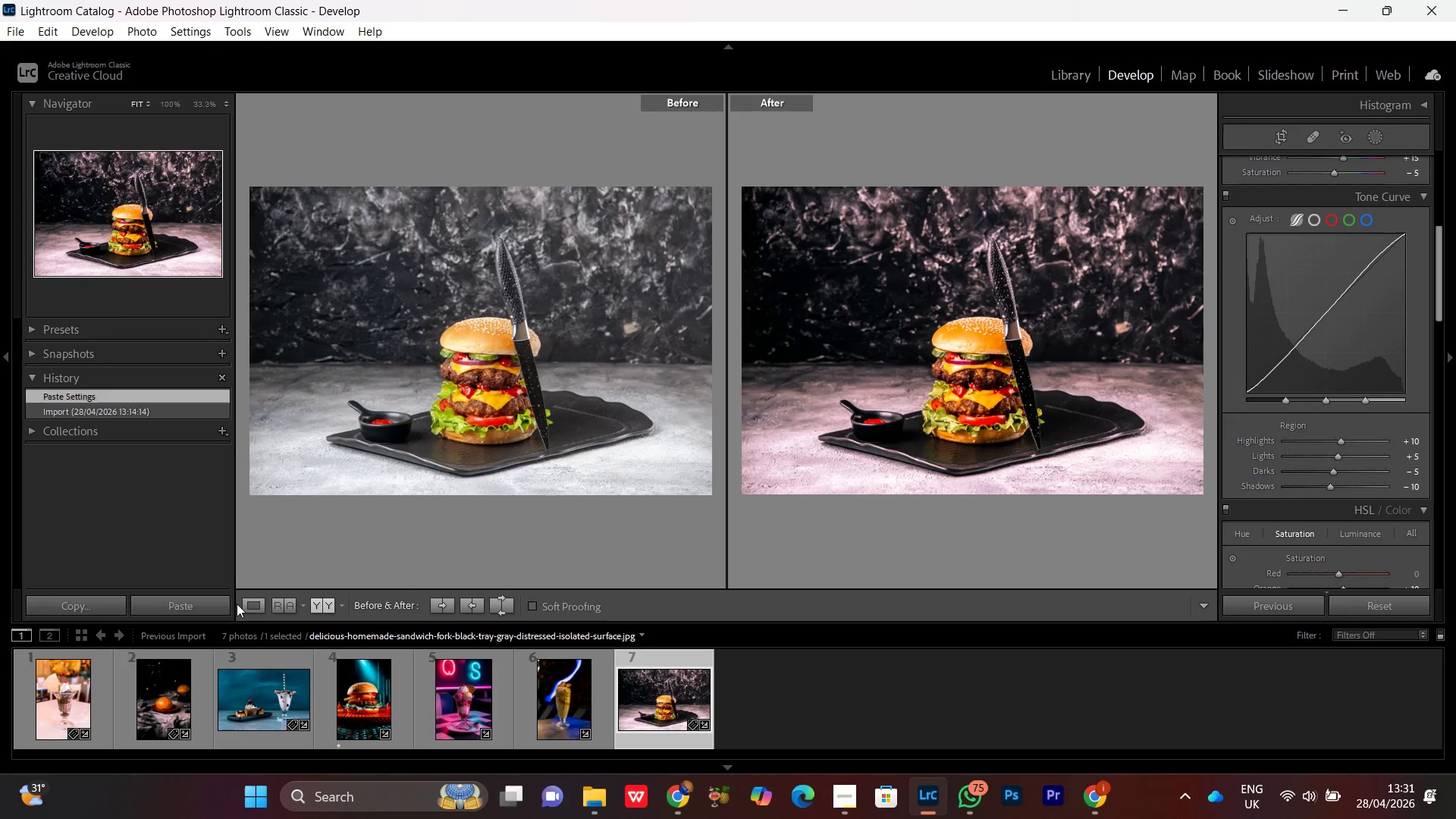 
left_click([253, 604])
 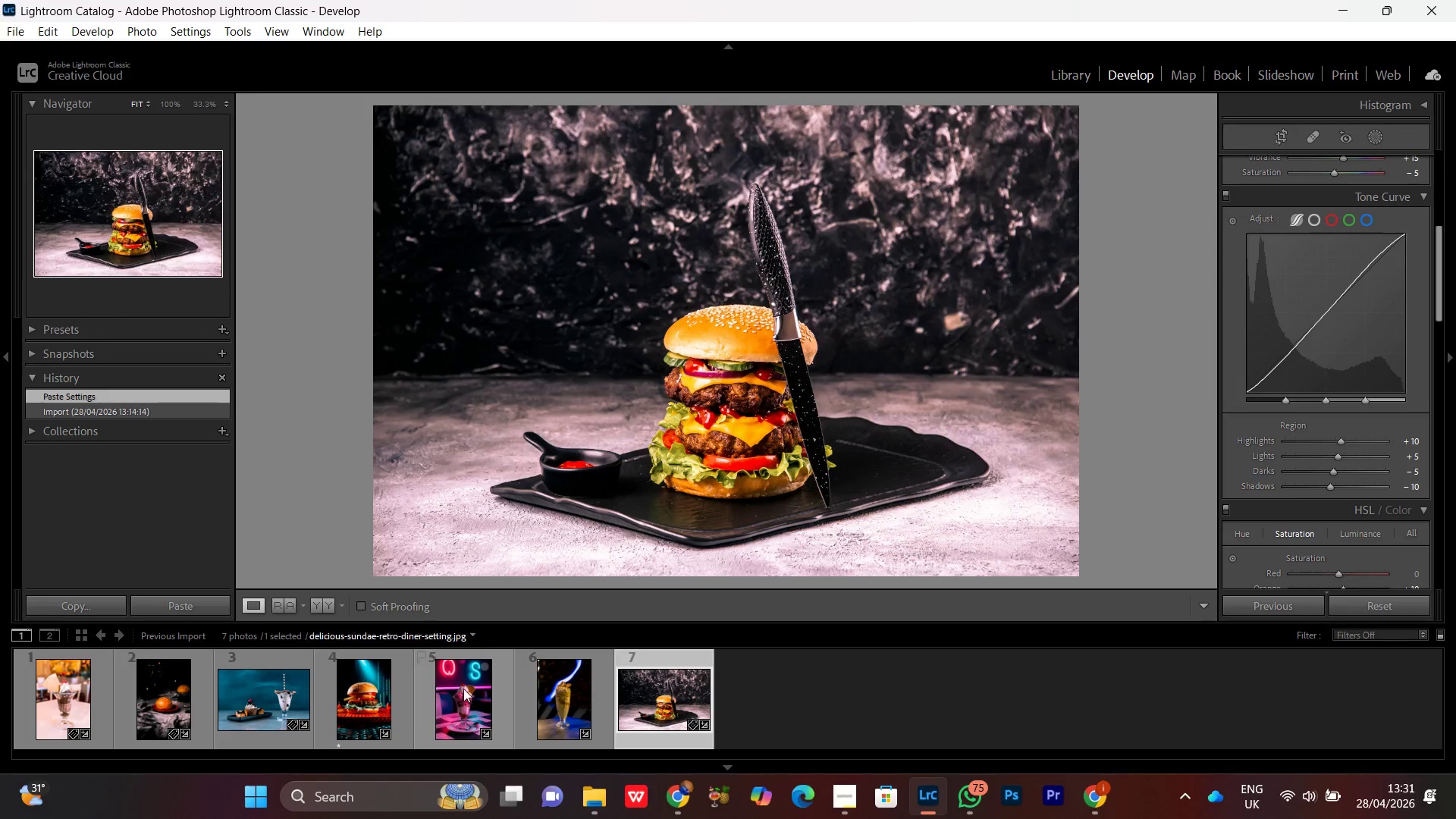 
double_click([463, 689])
 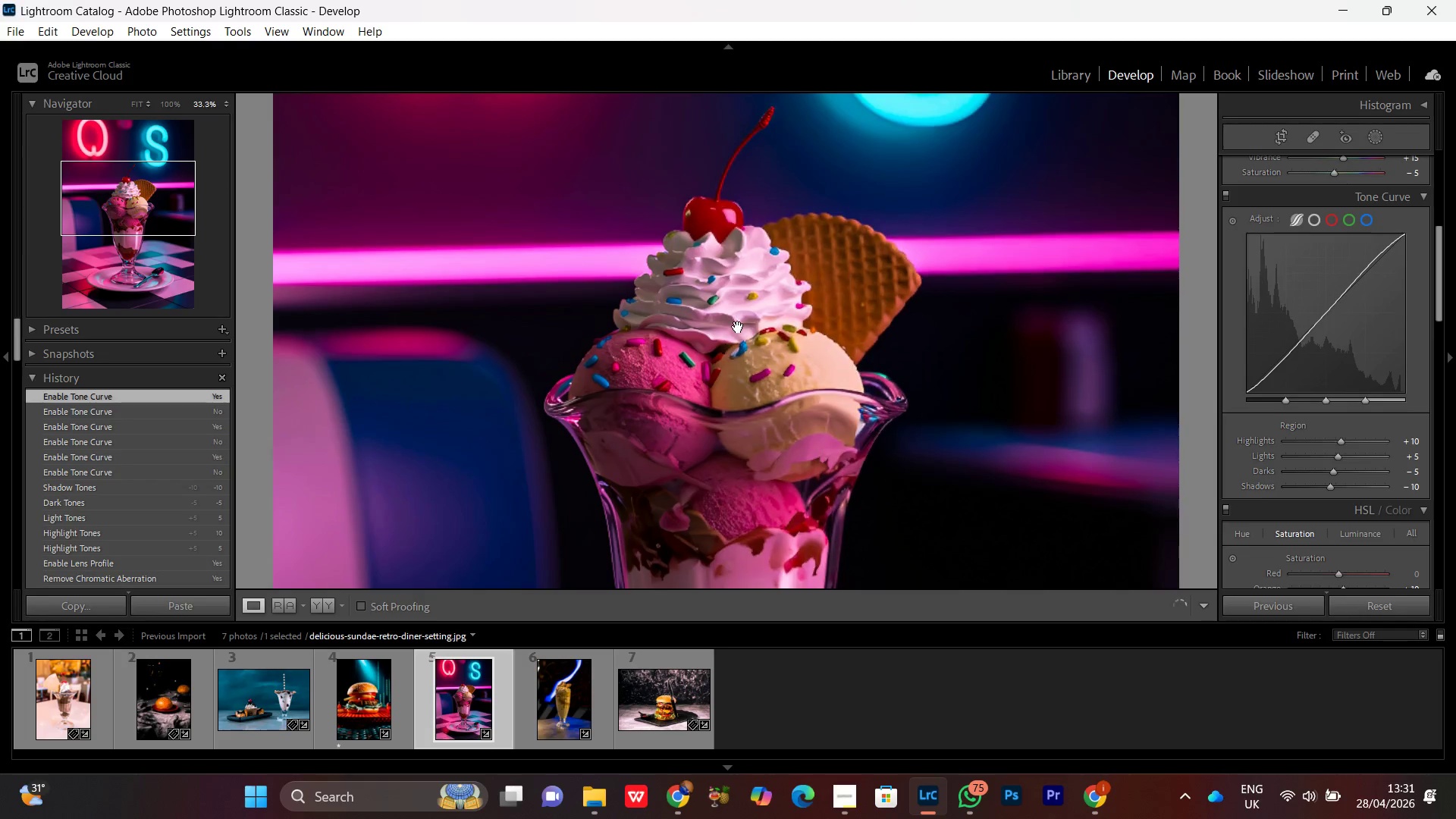 
double_click([733, 375])
 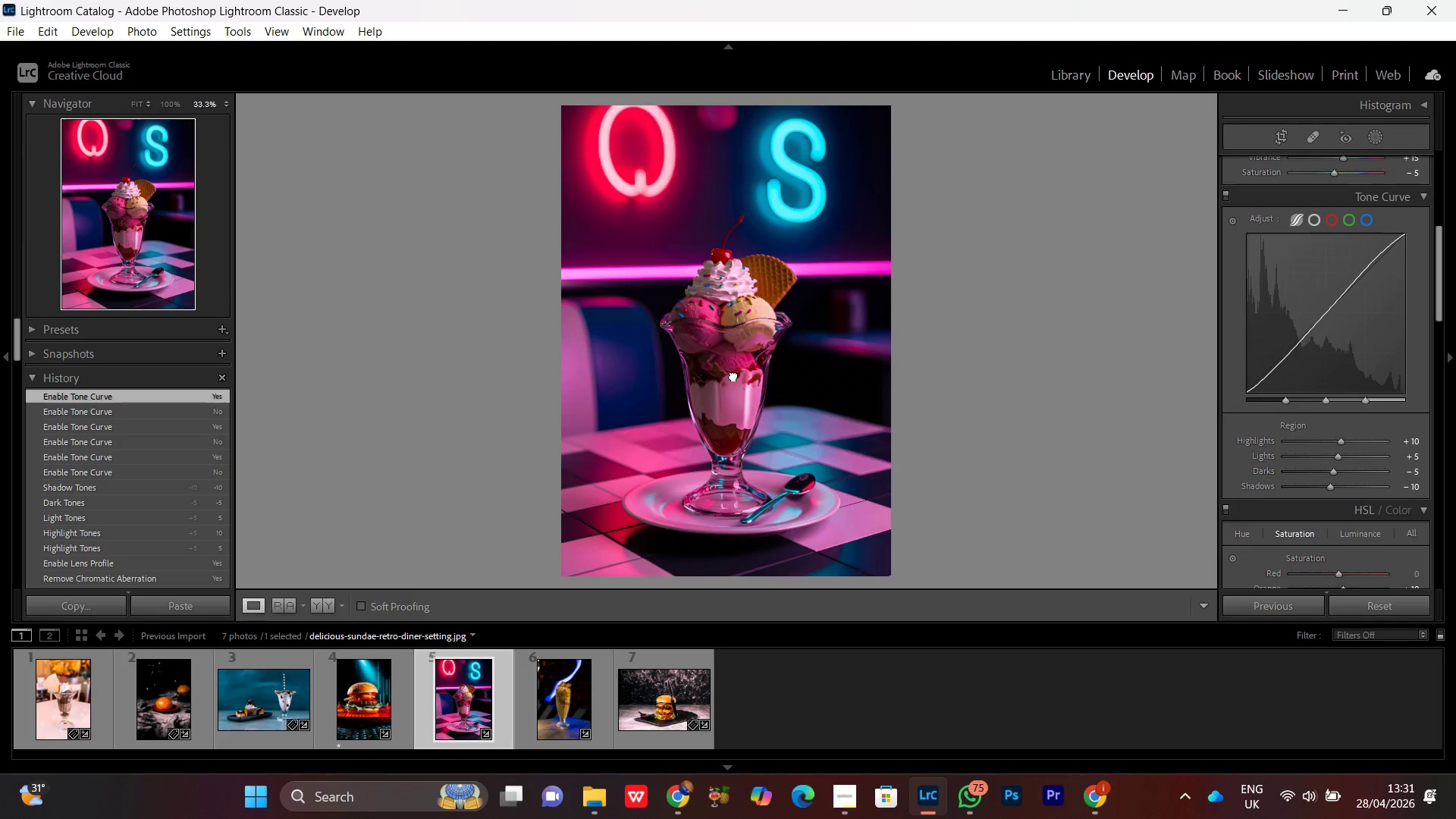 
triple_click([733, 375])
 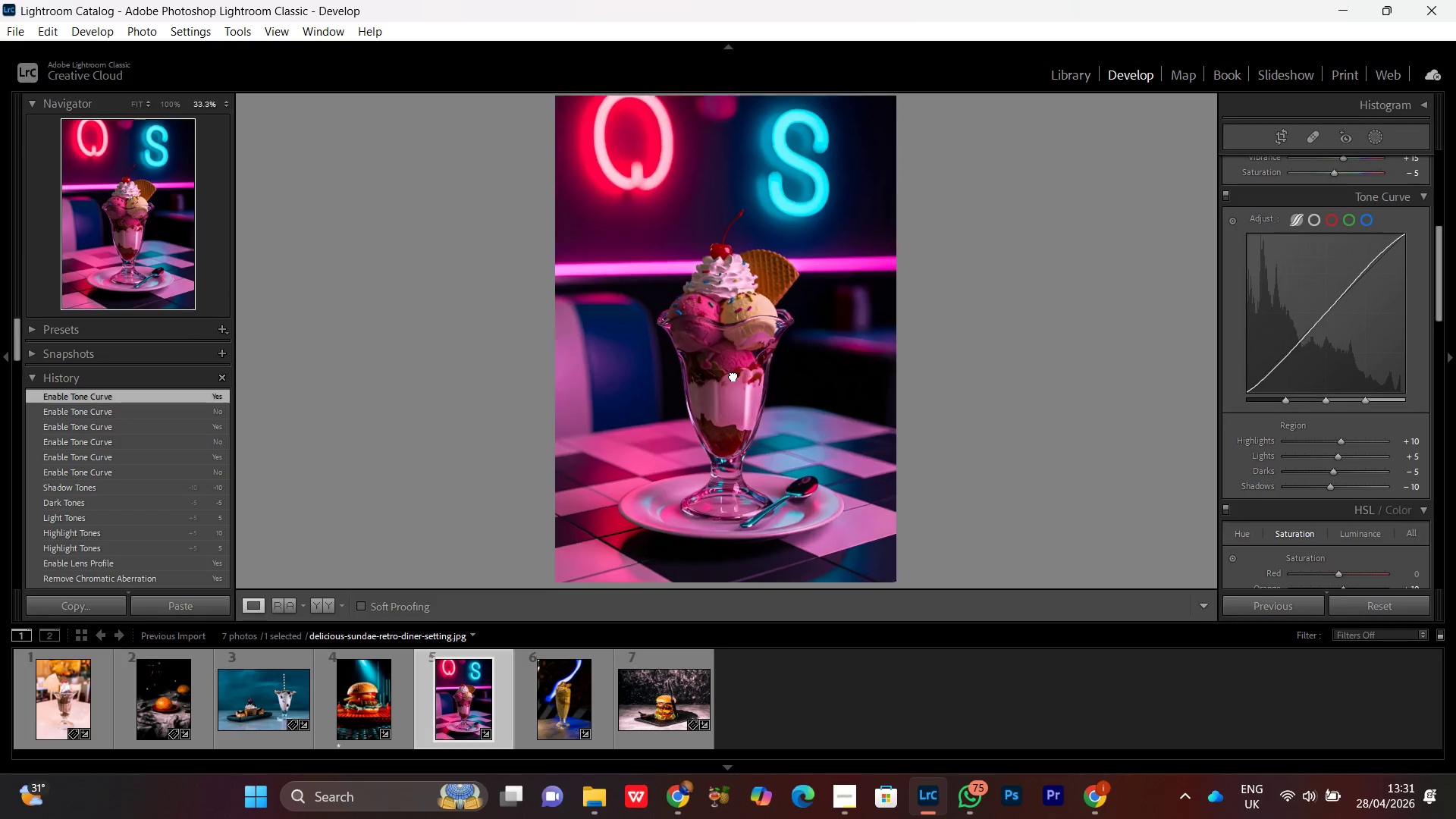 
double_click([733, 375])
 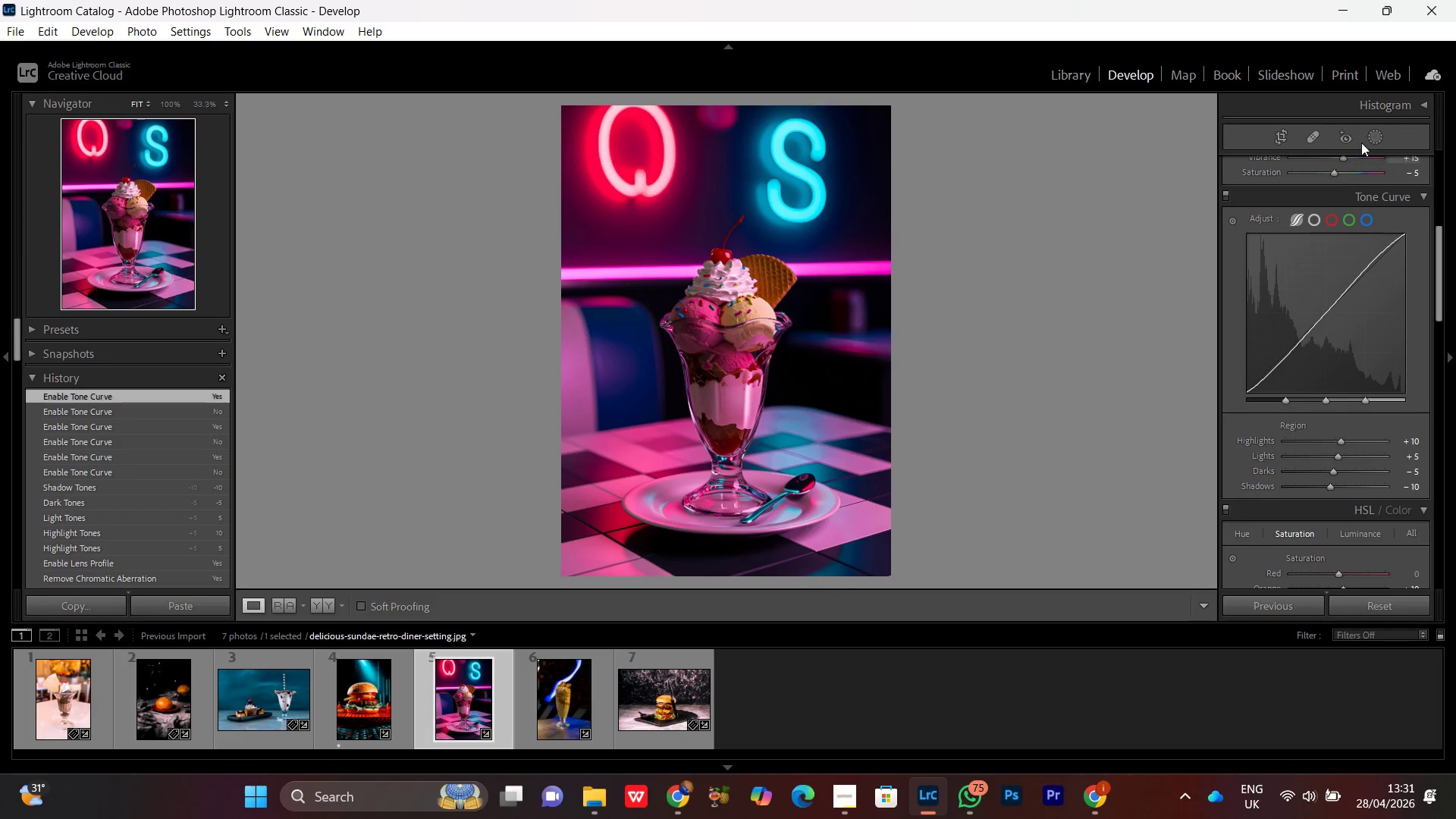 
left_click([1373, 140])
 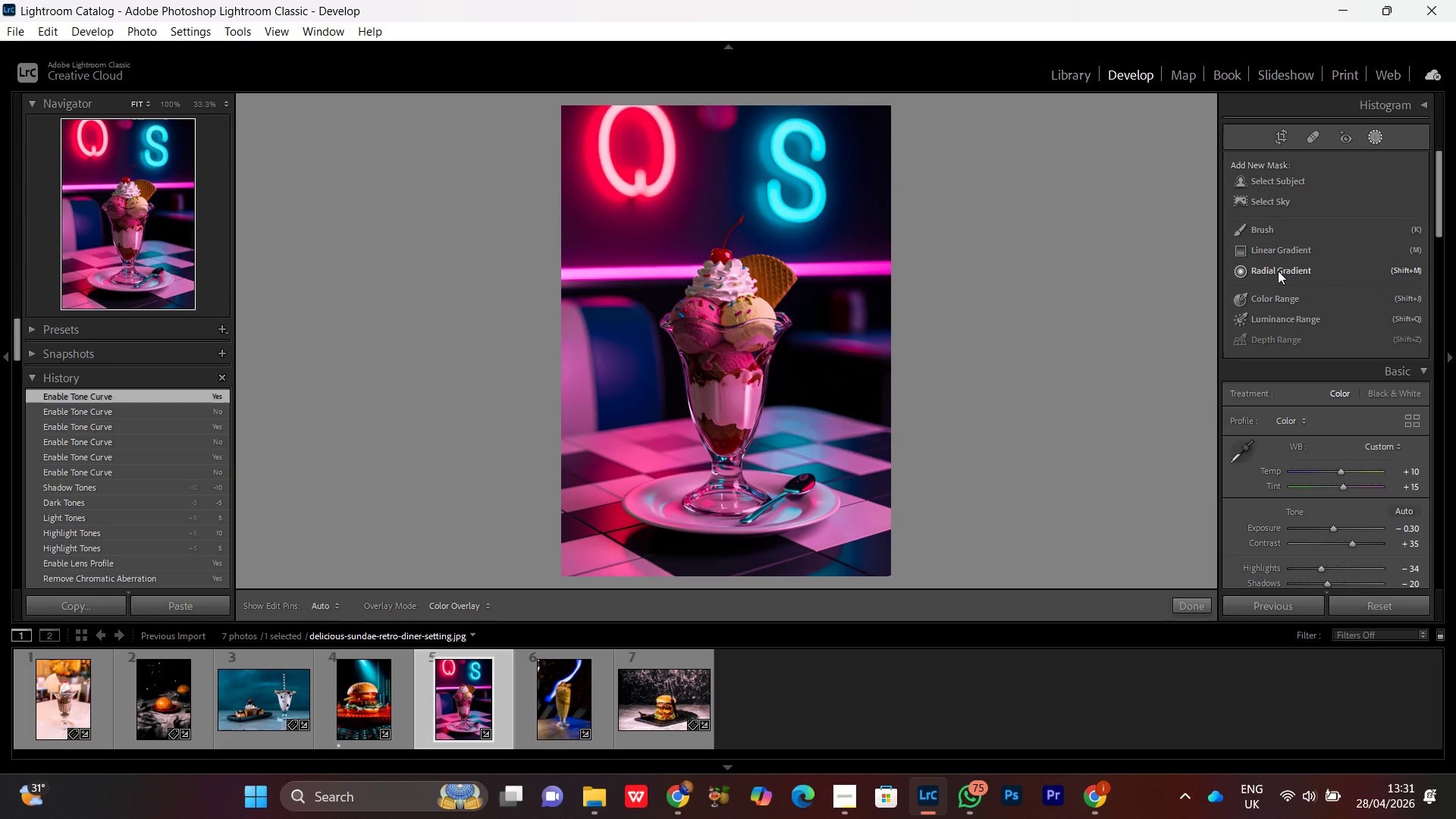 
wait(6.2)
 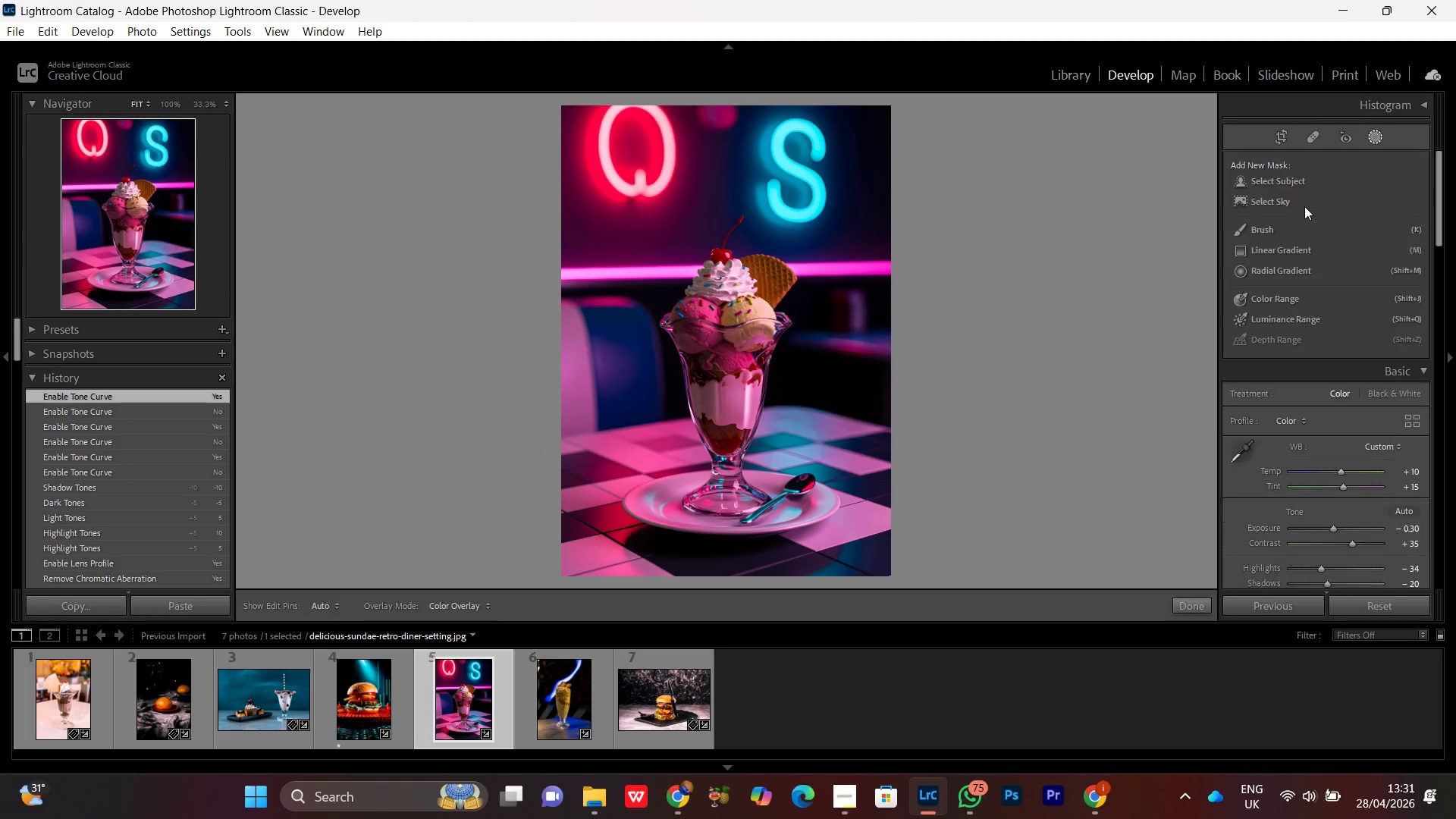 
left_click([1278, 271])
 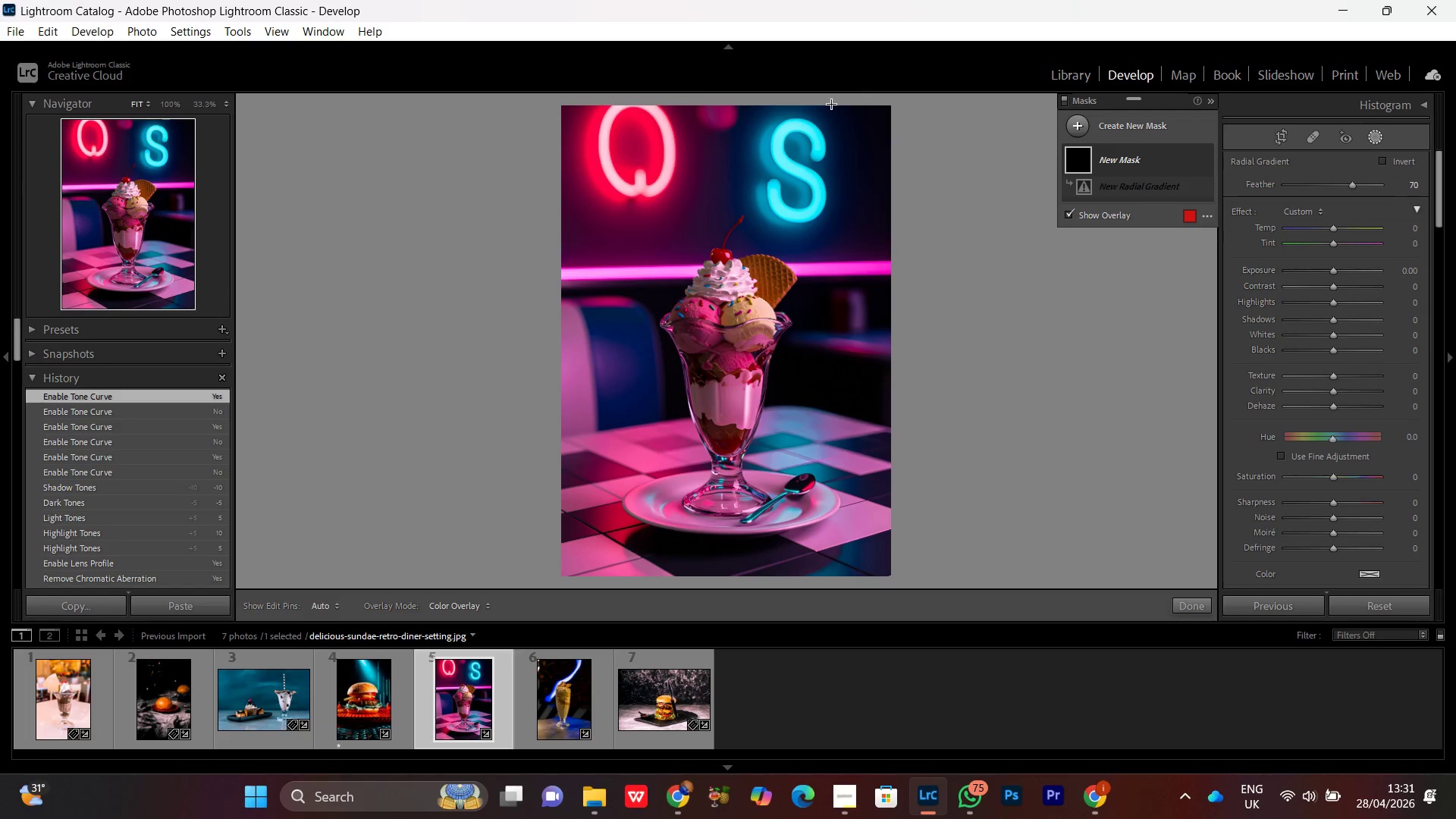 
left_click_drag(start_coordinate=[536, 97], to_coordinate=[739, 293])
 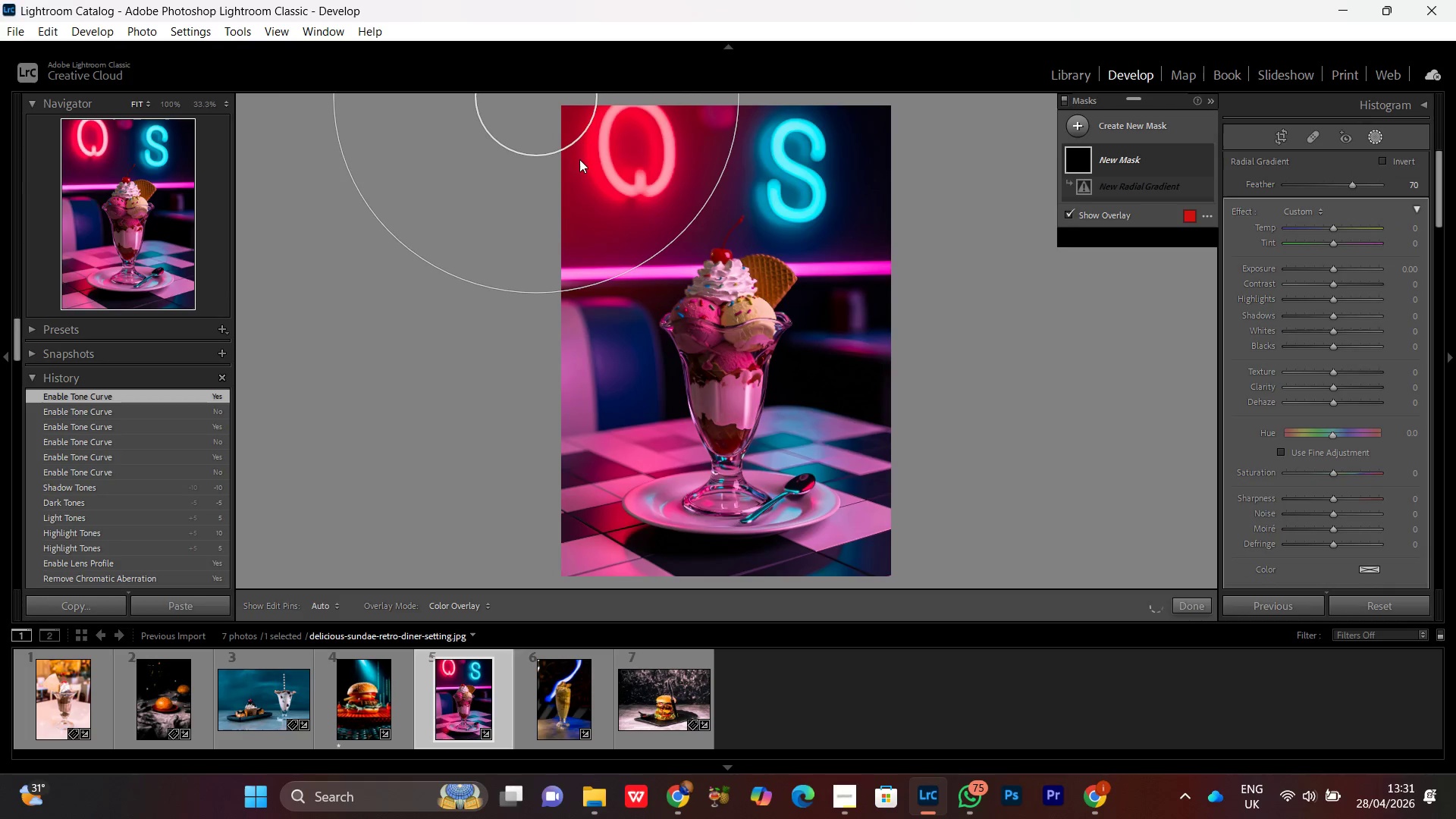 
left_click_drag(start_coordinate=[579, 159], to_coordinate=[592, 164])
 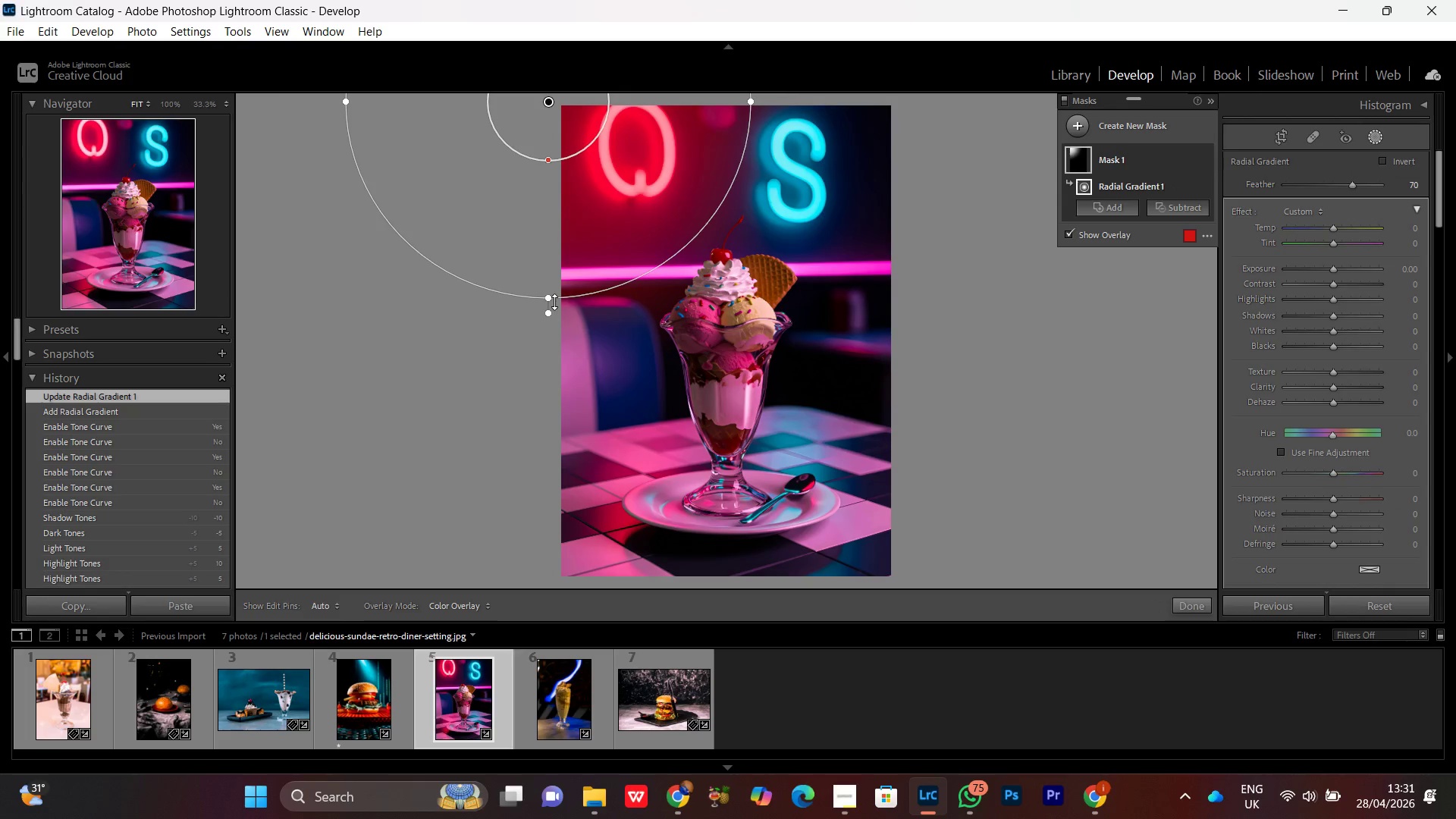 
left_click_drag(start_coordinate=[547, 299], to_coordinate=[539, 286])
 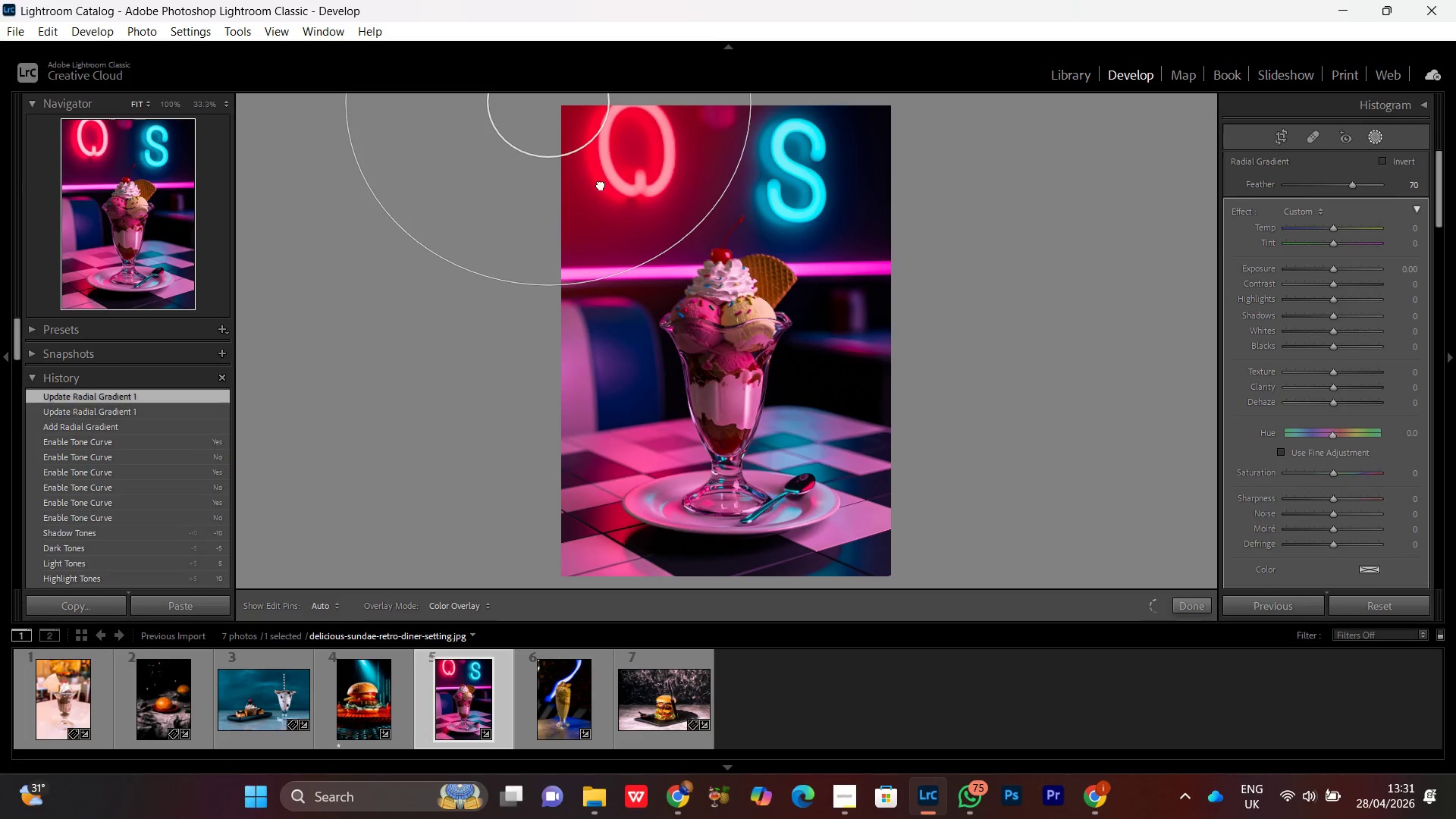 
left_click_drag(start_coordinate=[599, 181], to_coordinate=[592, 193])
 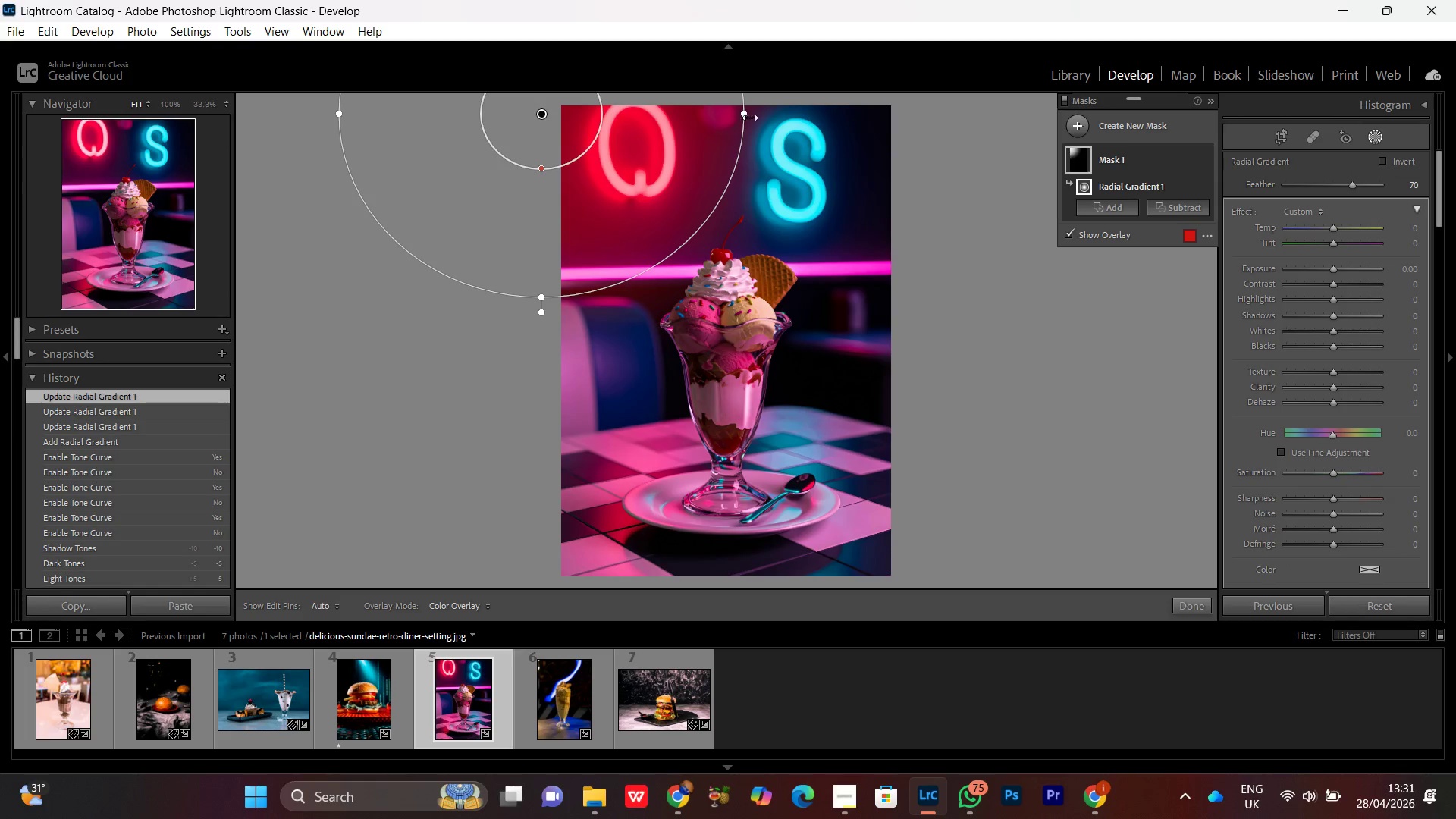 
left_click_drag(start_coordinate=[755, 118], to_coordinate=[743, 116])
 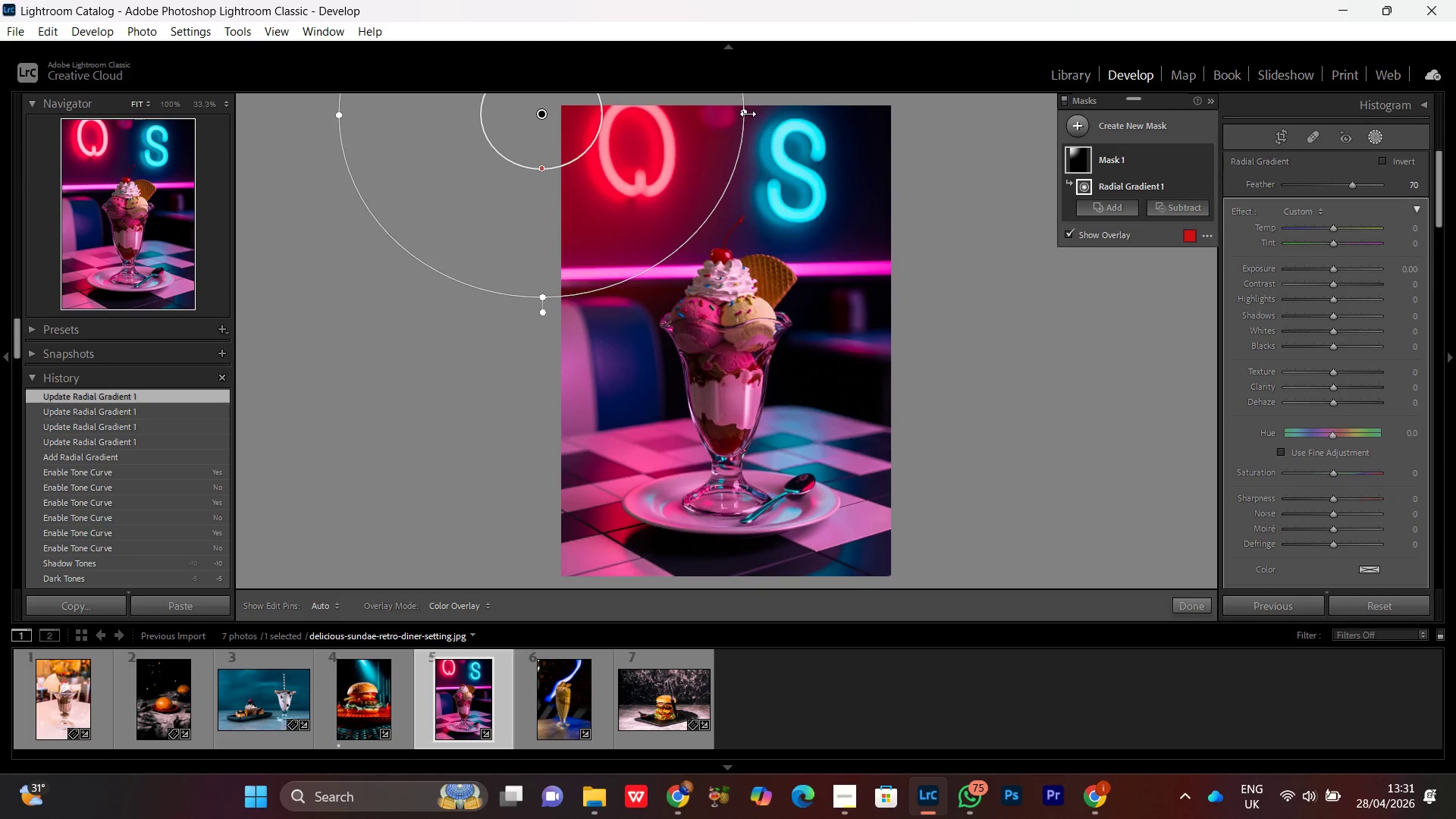 
left_click_drag(start_coordinate=[748, 114], to_coordinate=[740, 123])
 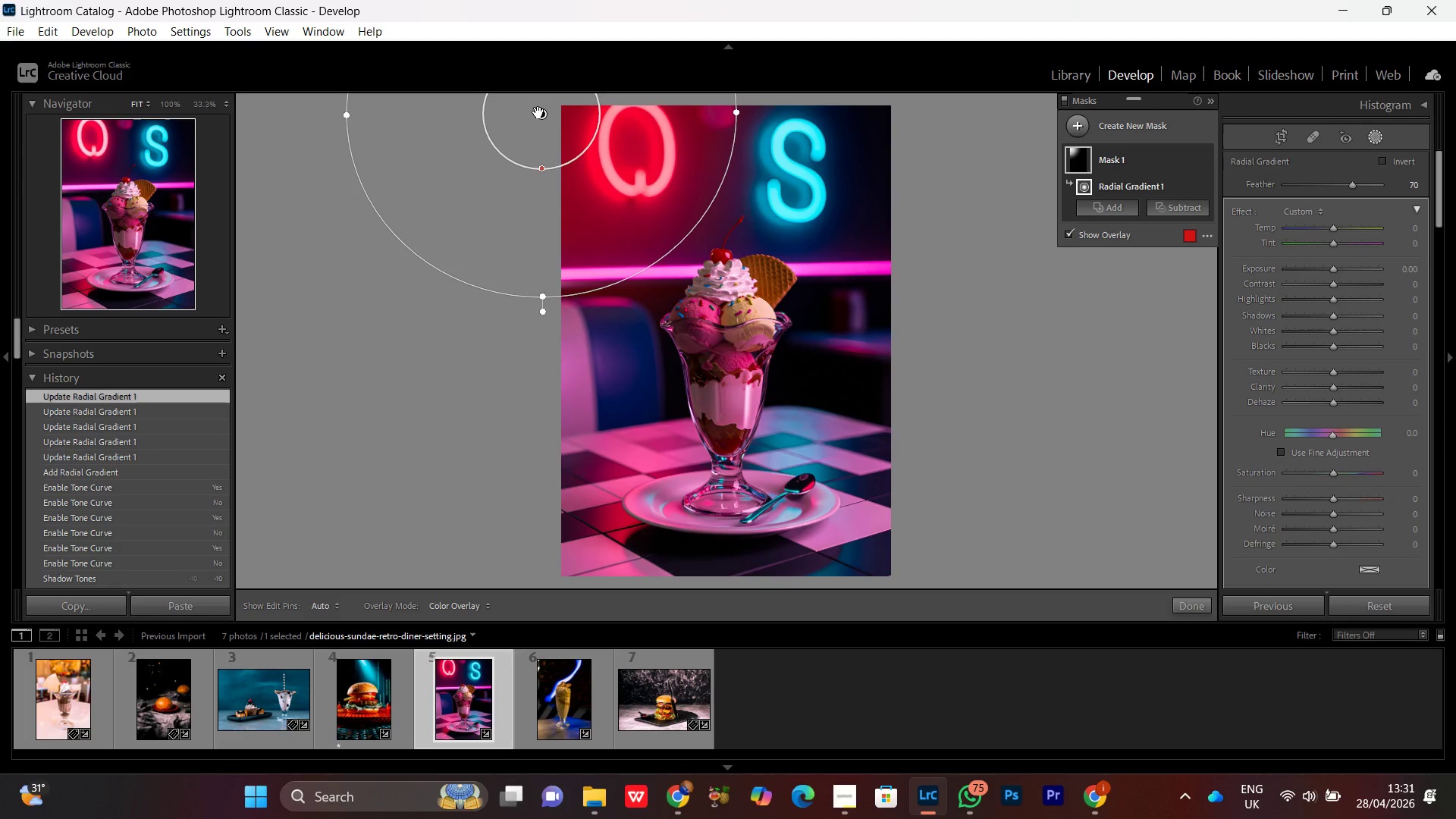 
wait(11.81)
 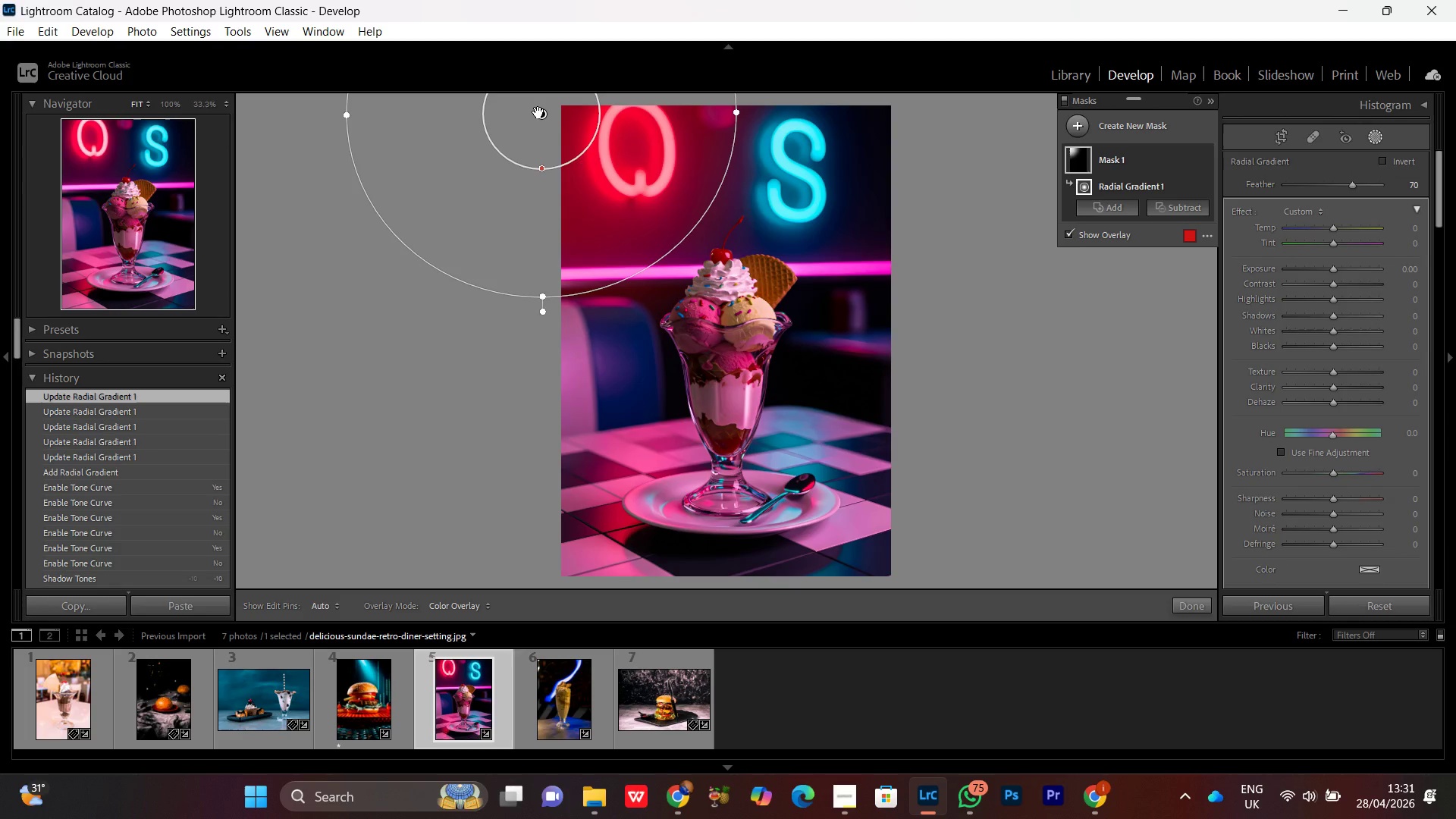 
left_click([1332, 271])
 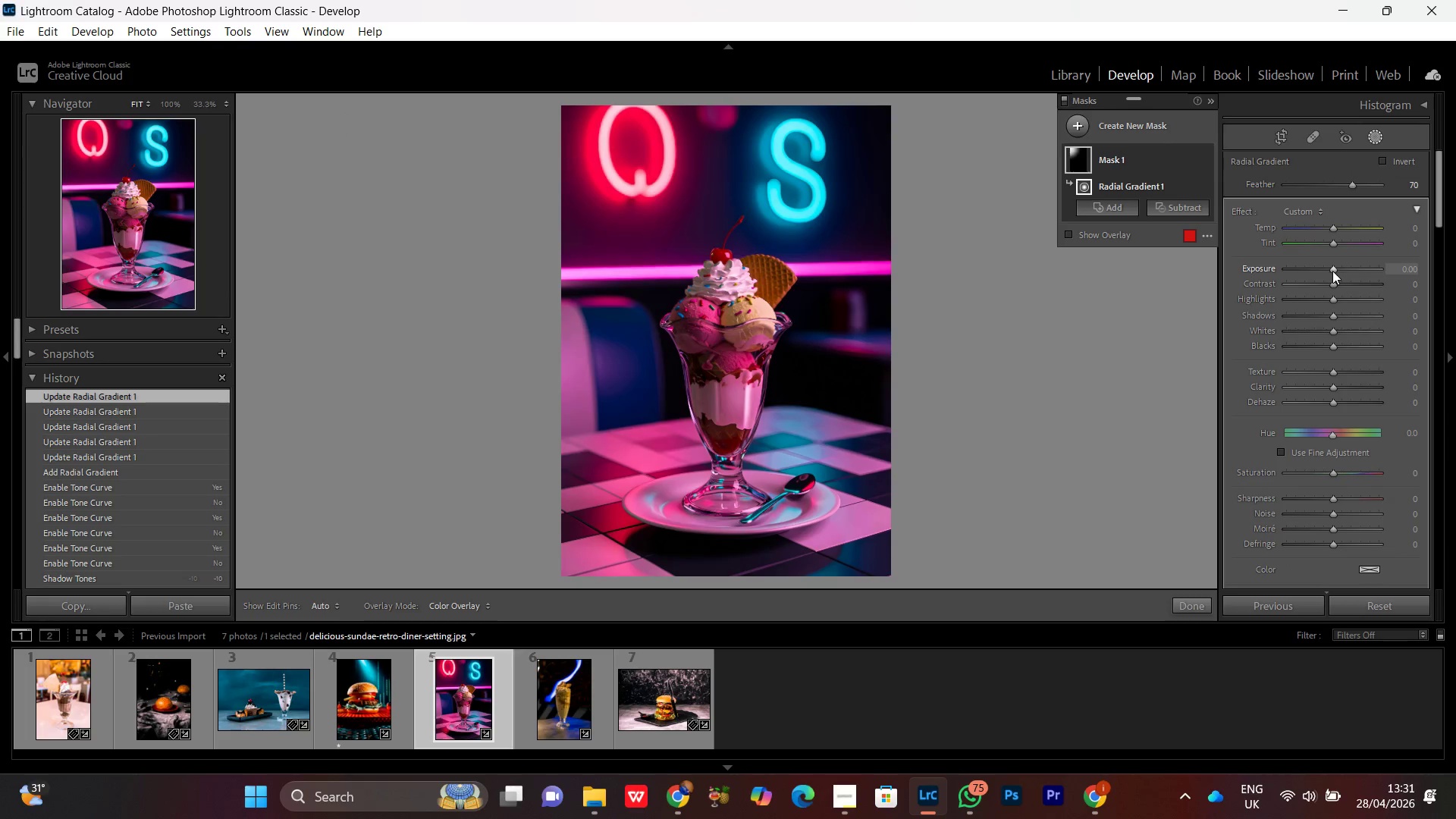 
scroll: coordinate [1332, 271], scroll_direction: up, amount: 7.0
 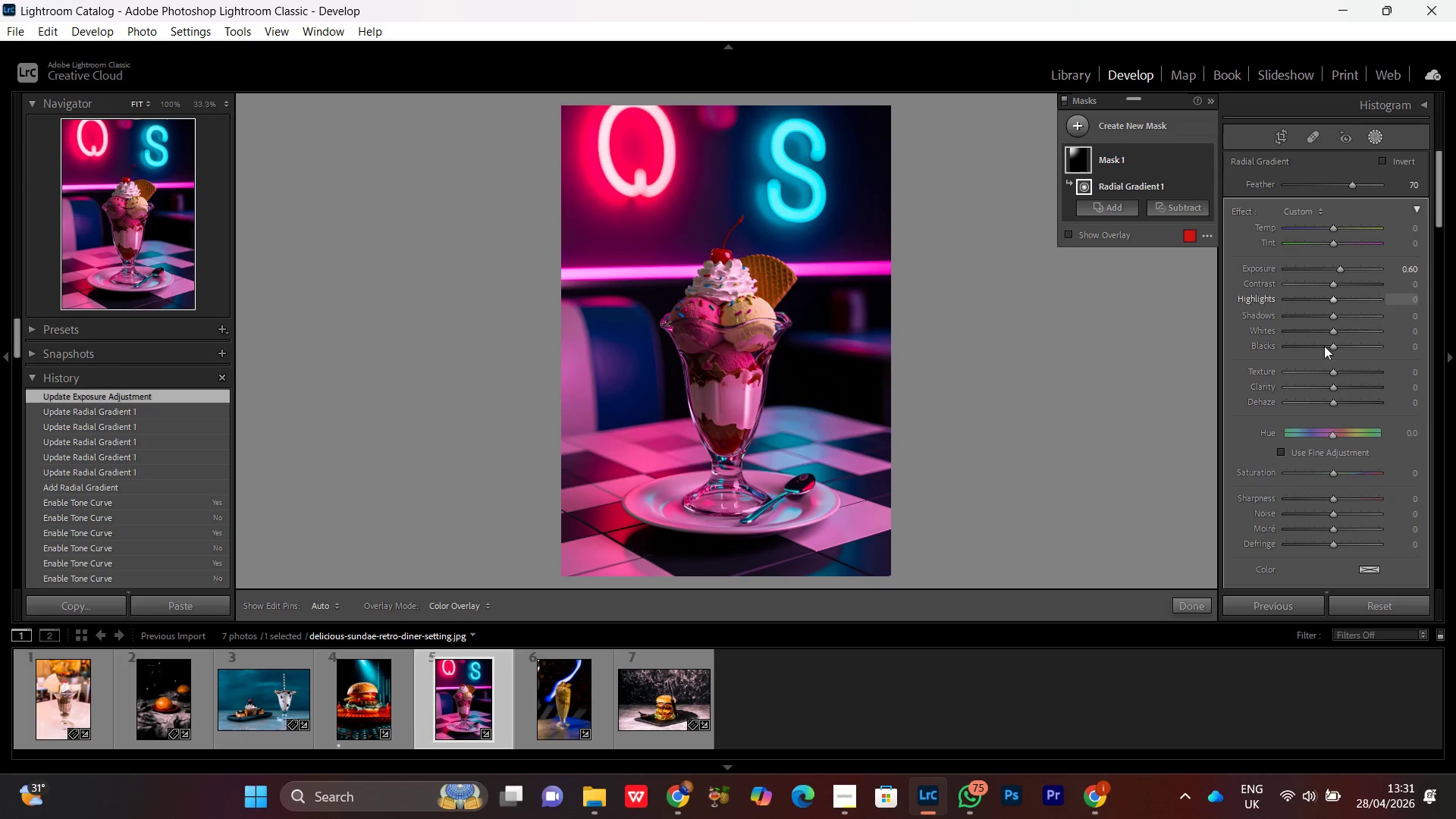 
left_click([1334, 473])
 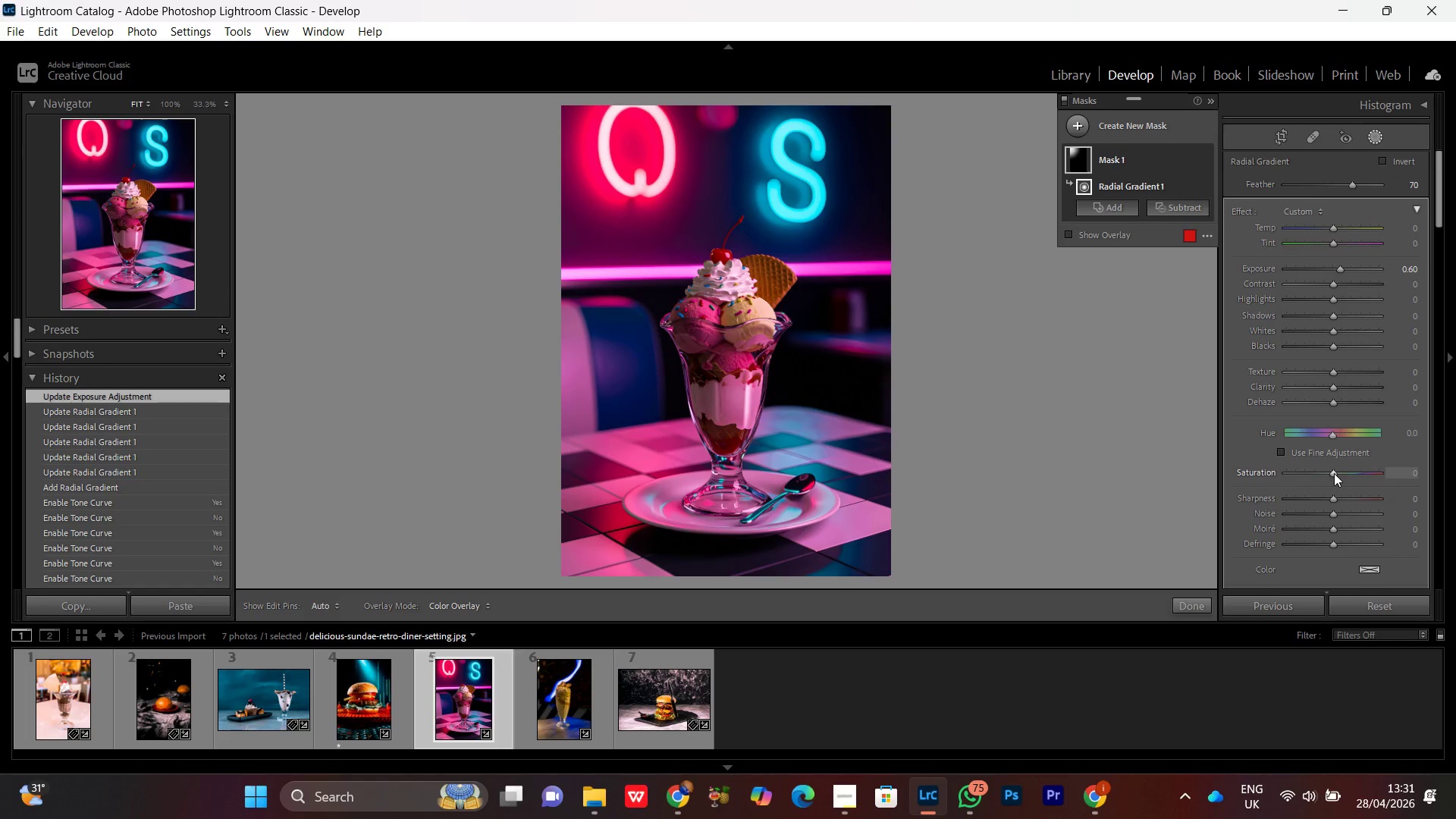 
scroll: coordinate [1332, 472], scroll_direction: up, amount: 15.0
 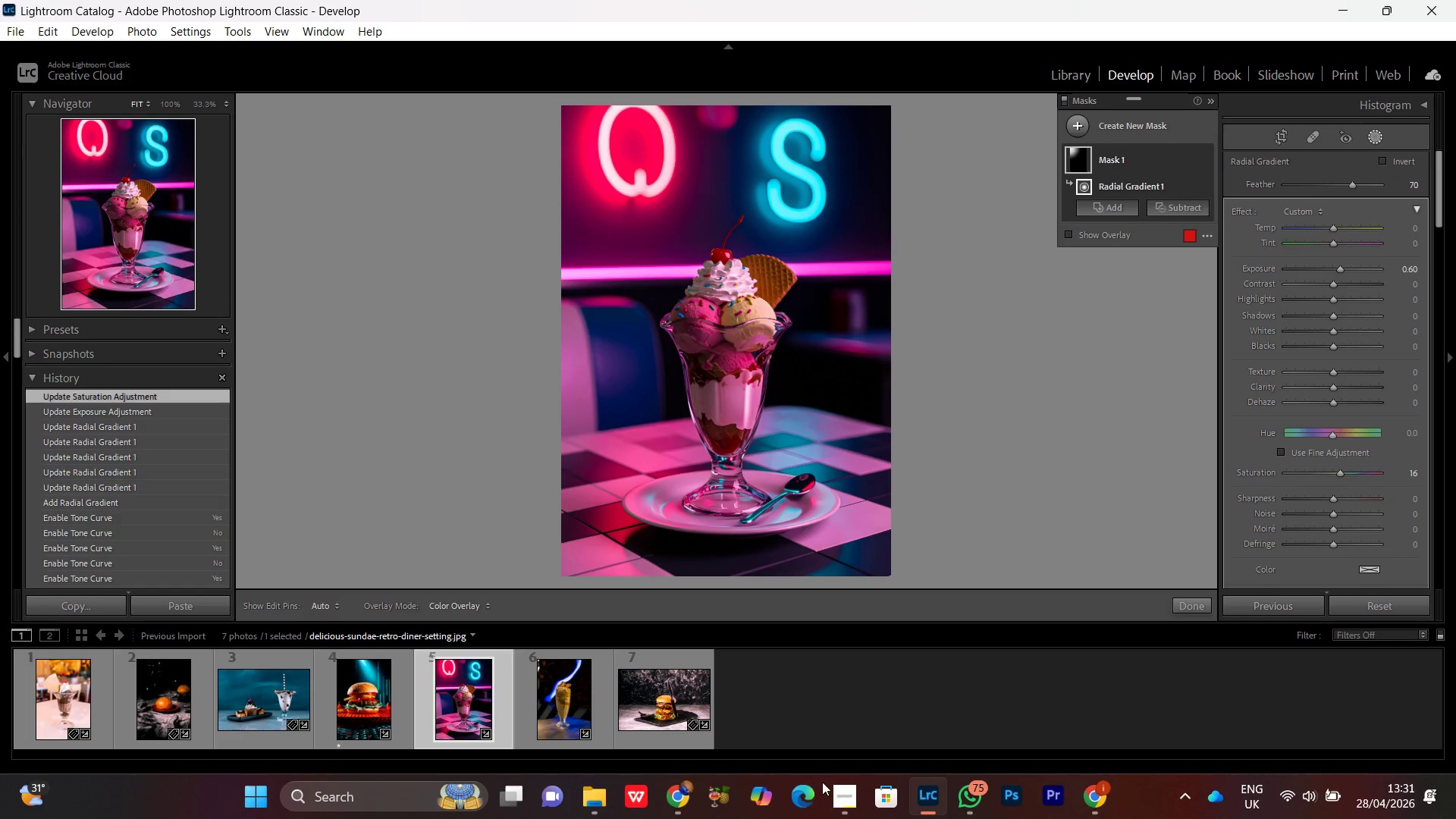 
left_click([836, 804])